 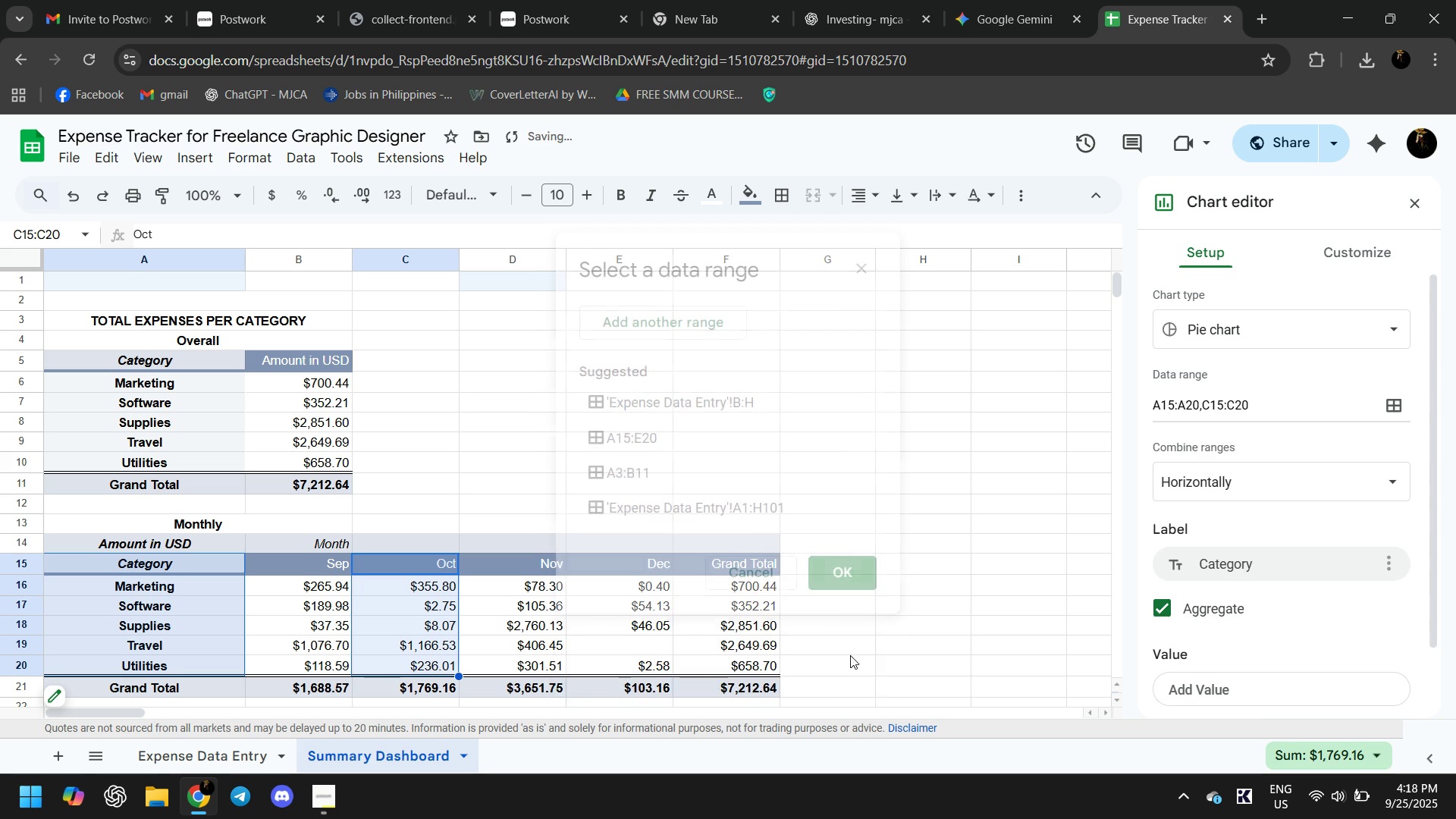 
scroll: coordinate [969, 564], scroll_direction: down, amount: 10.0
 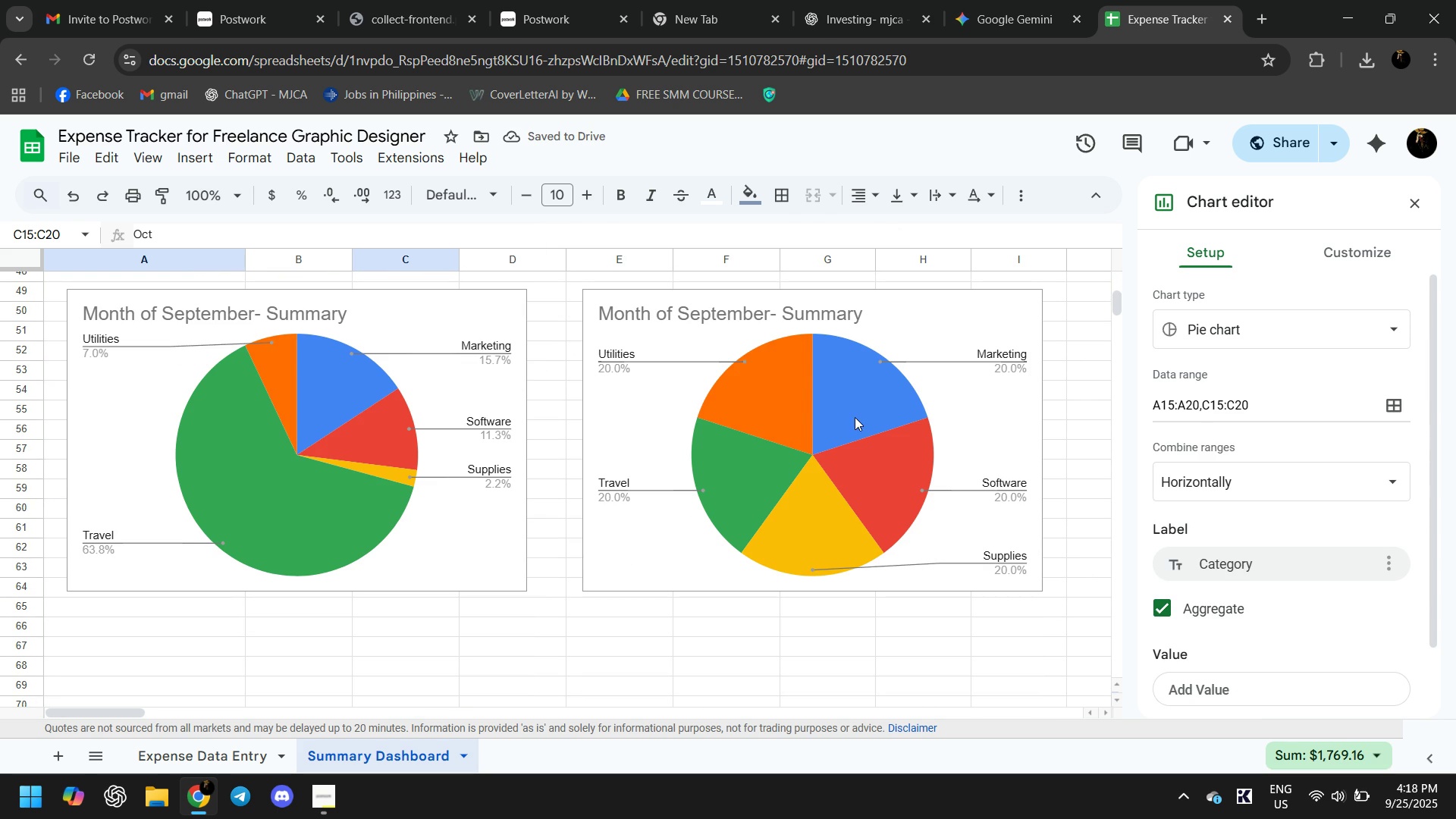 
left_click([854, 417])
 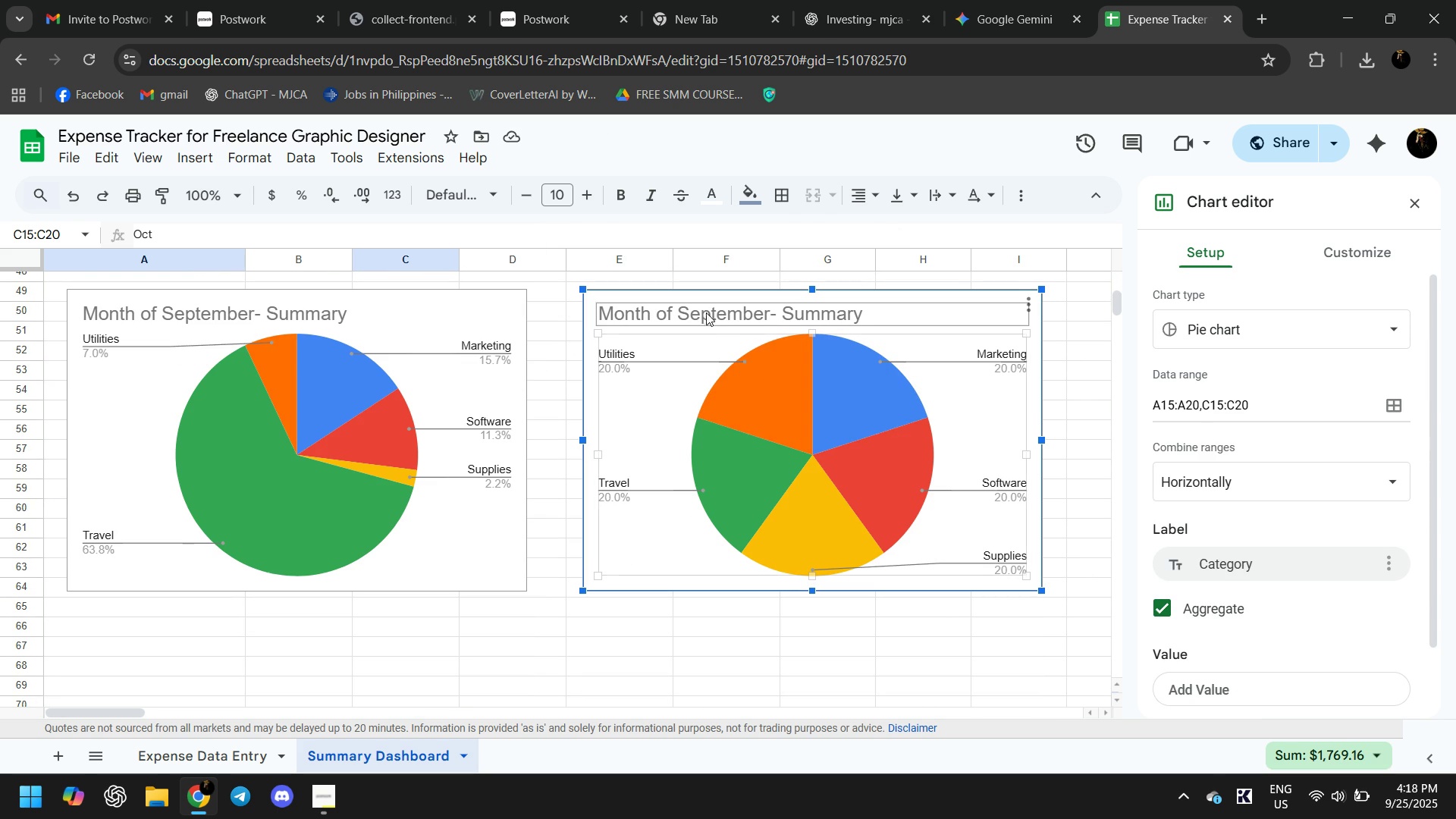 
scroll: coordinate [846, 428], scroll_direction: up, amount: 8.0
 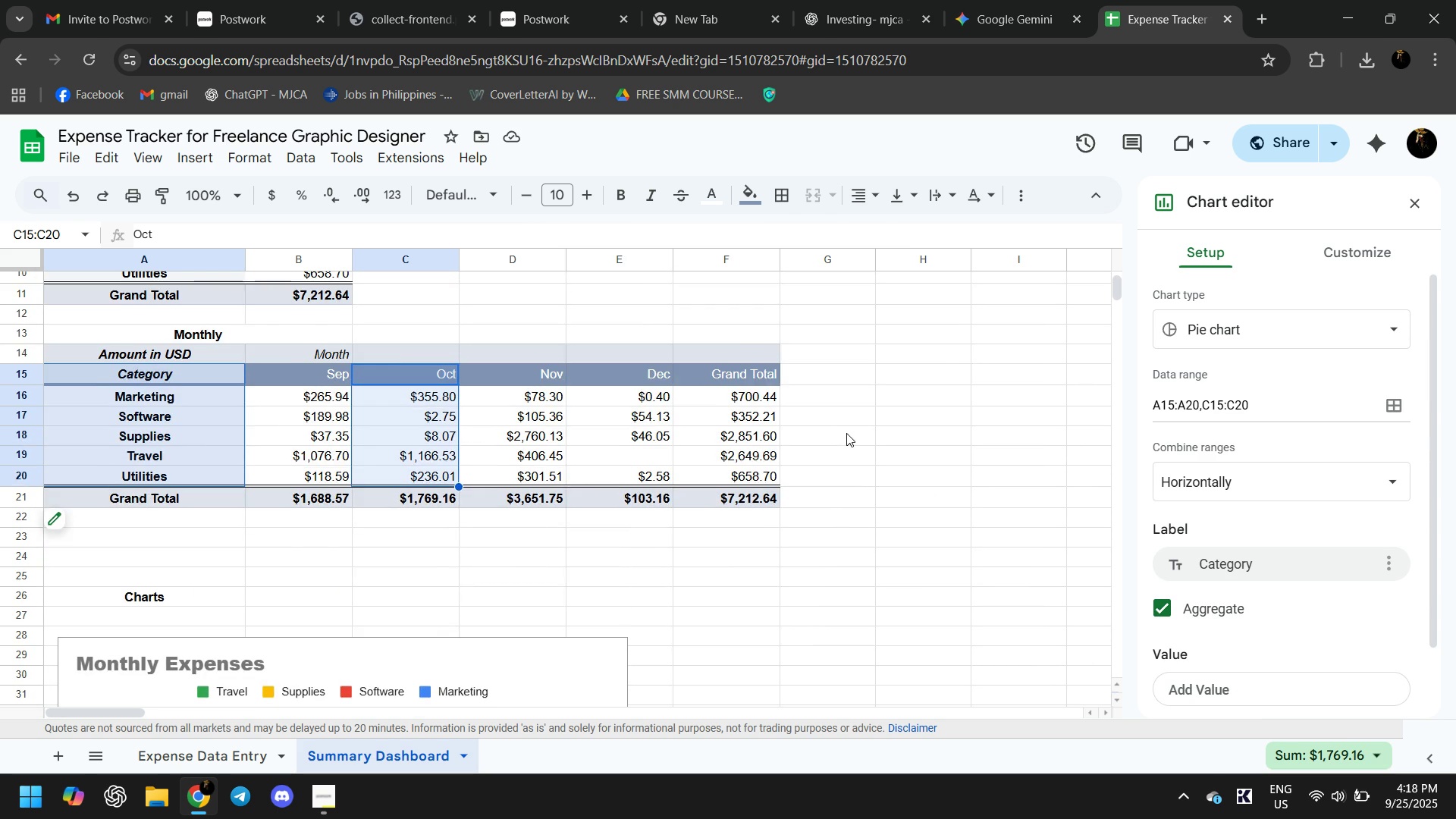 
scroll: coordinate [1052, 493], scroll_direction: down, amount: 8.0
 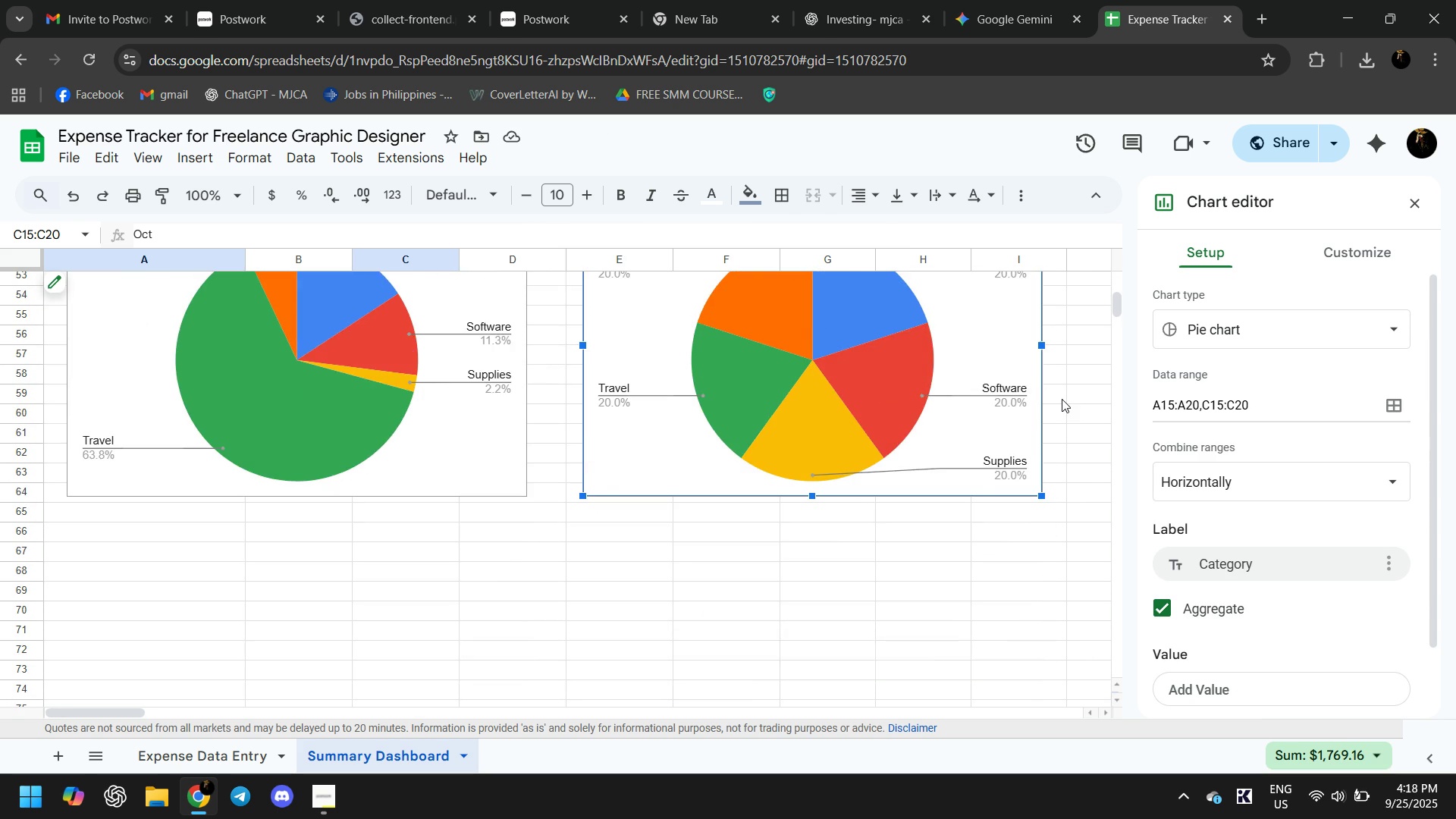 
scroll: coordinate [1062, 399], scroll_direction: up, amount: 2.0
 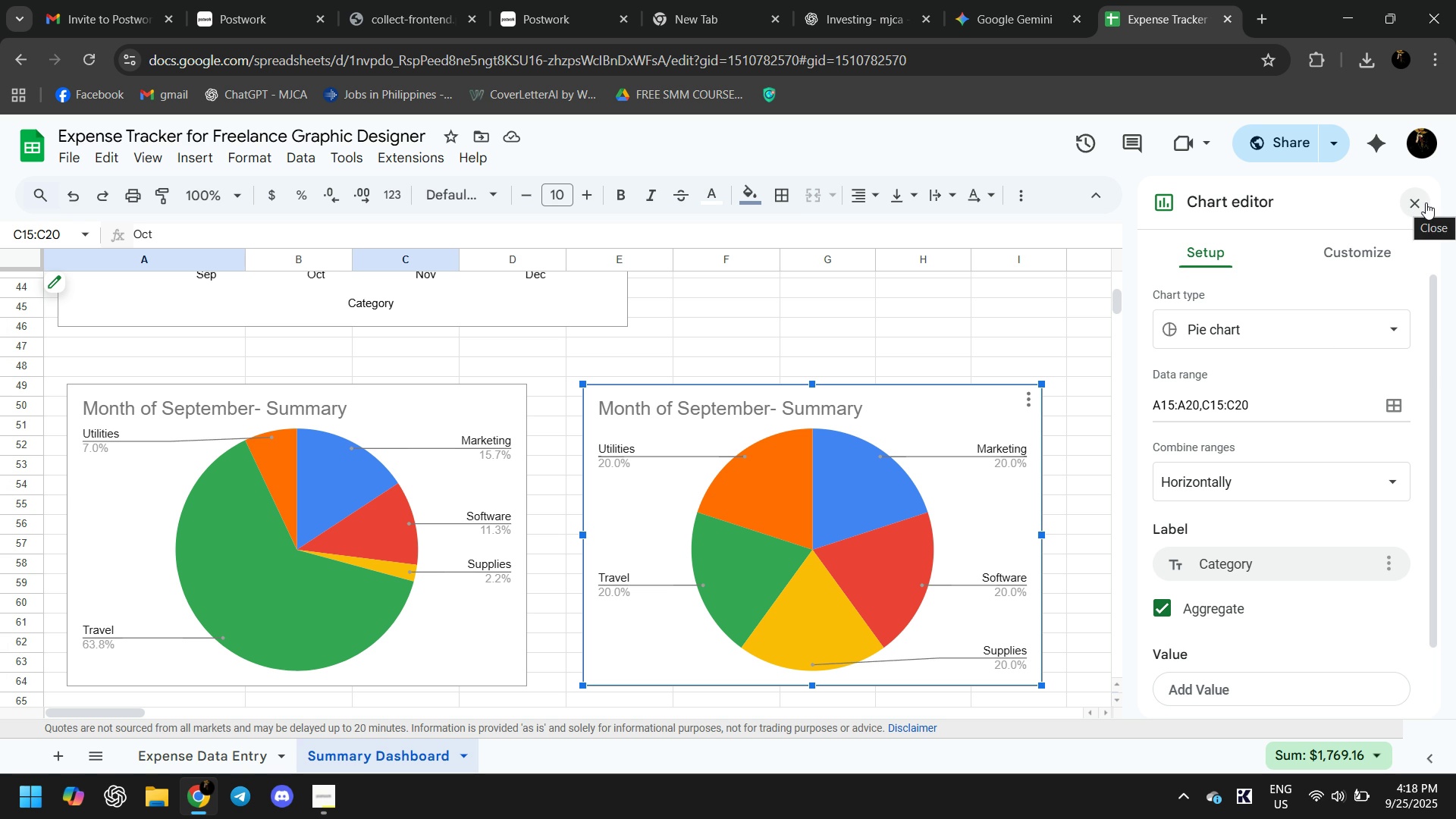 
wait(7.99)
 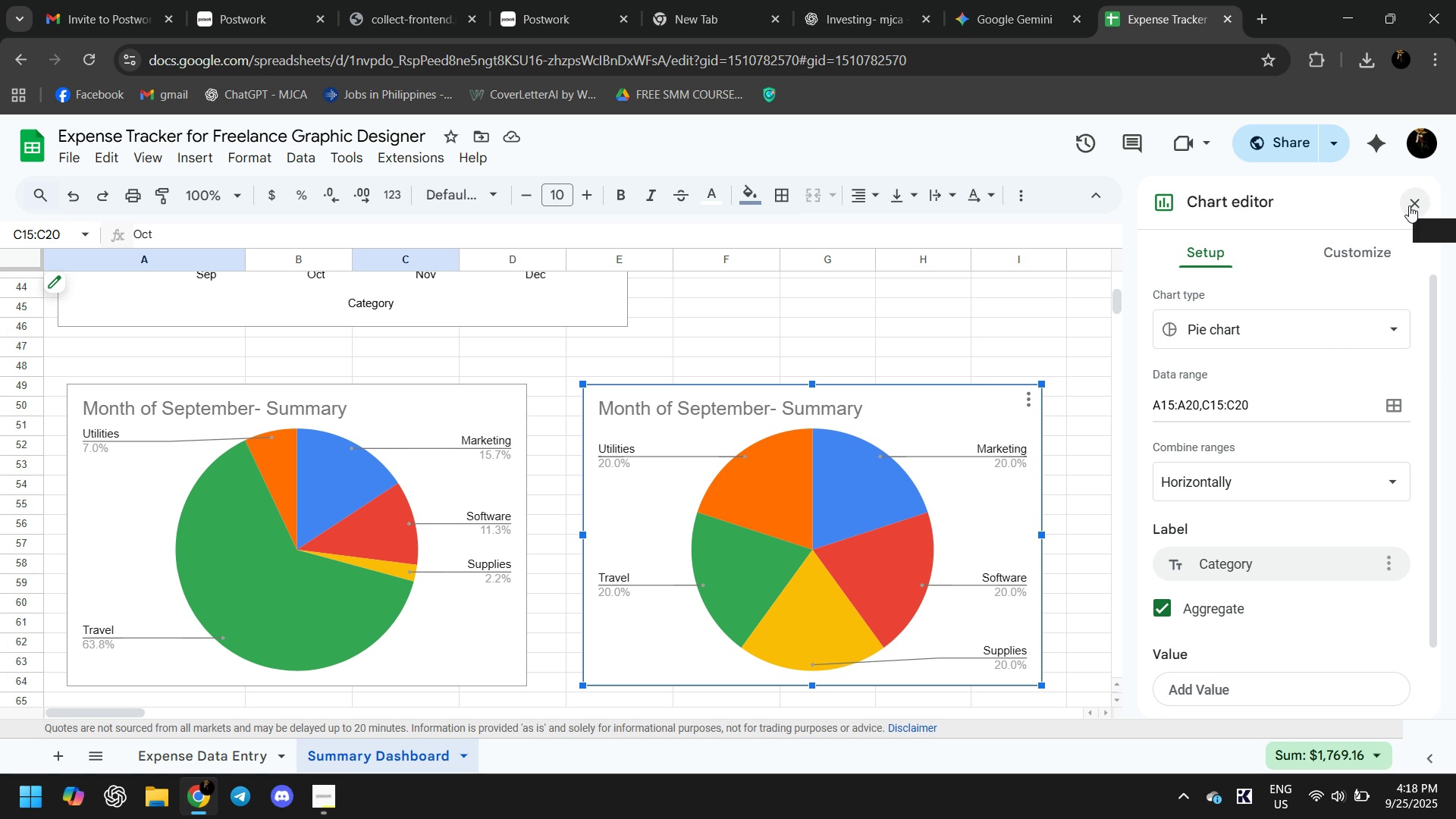 
scroll: coordinate [1306, 441], scroll_direction: up, amount: 4.0
 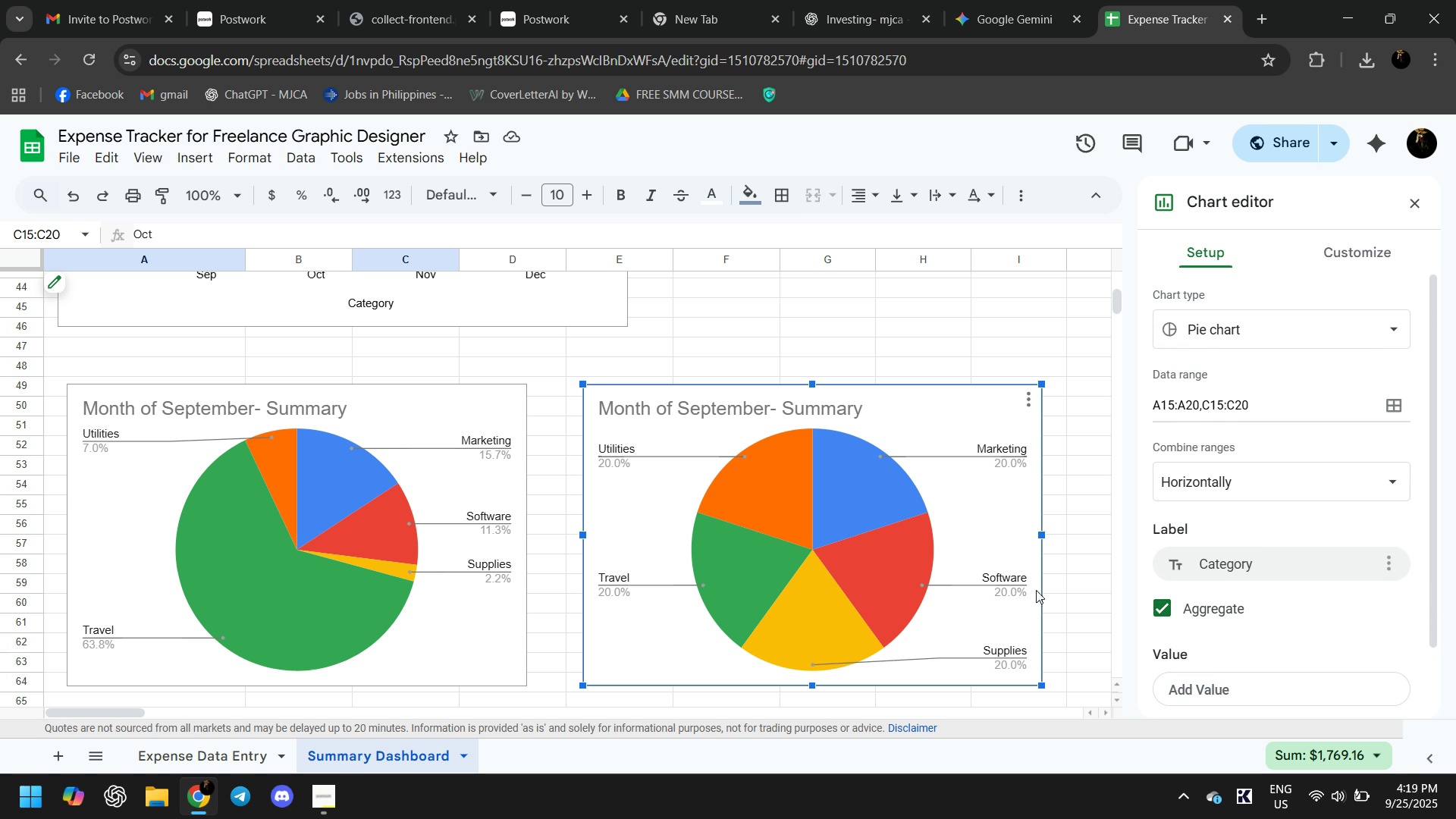 
left_click([877, 635])
 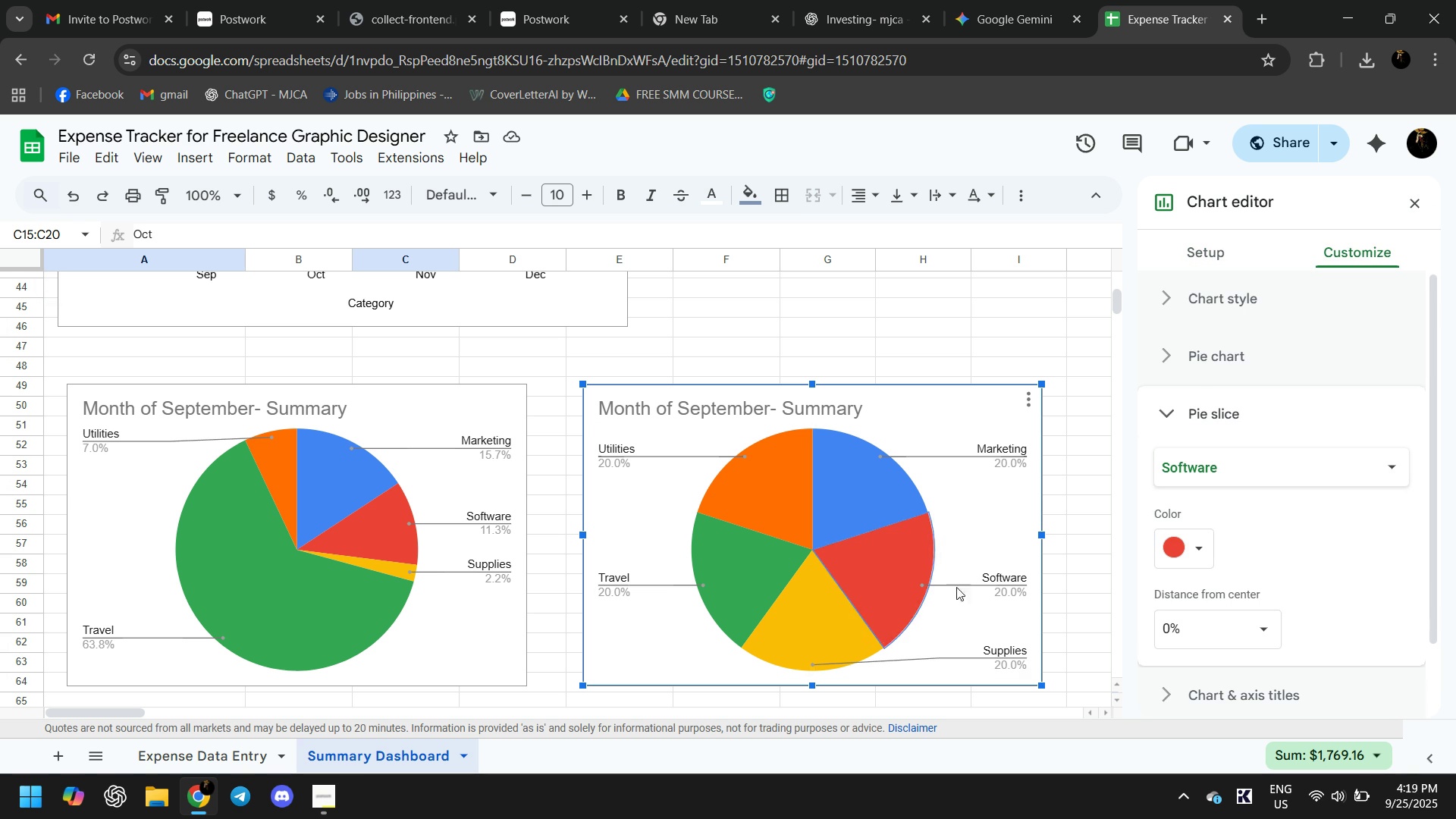 
scroll: coordinate [962, 585], scroll_direction: down, amount: 1.0
 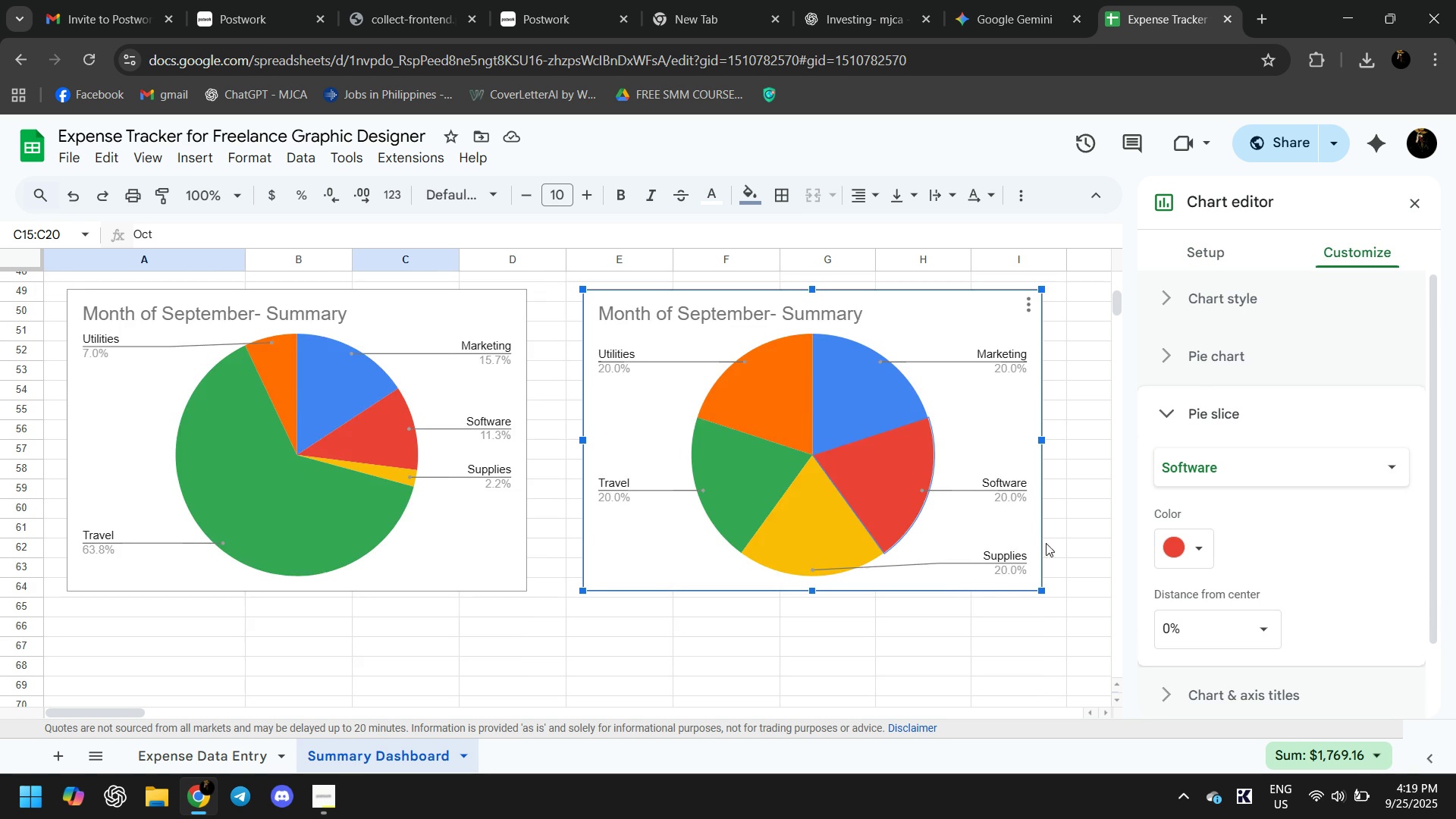 
scroll: coordinate [916, 494], scroll_direction: up, amount: 9.0
 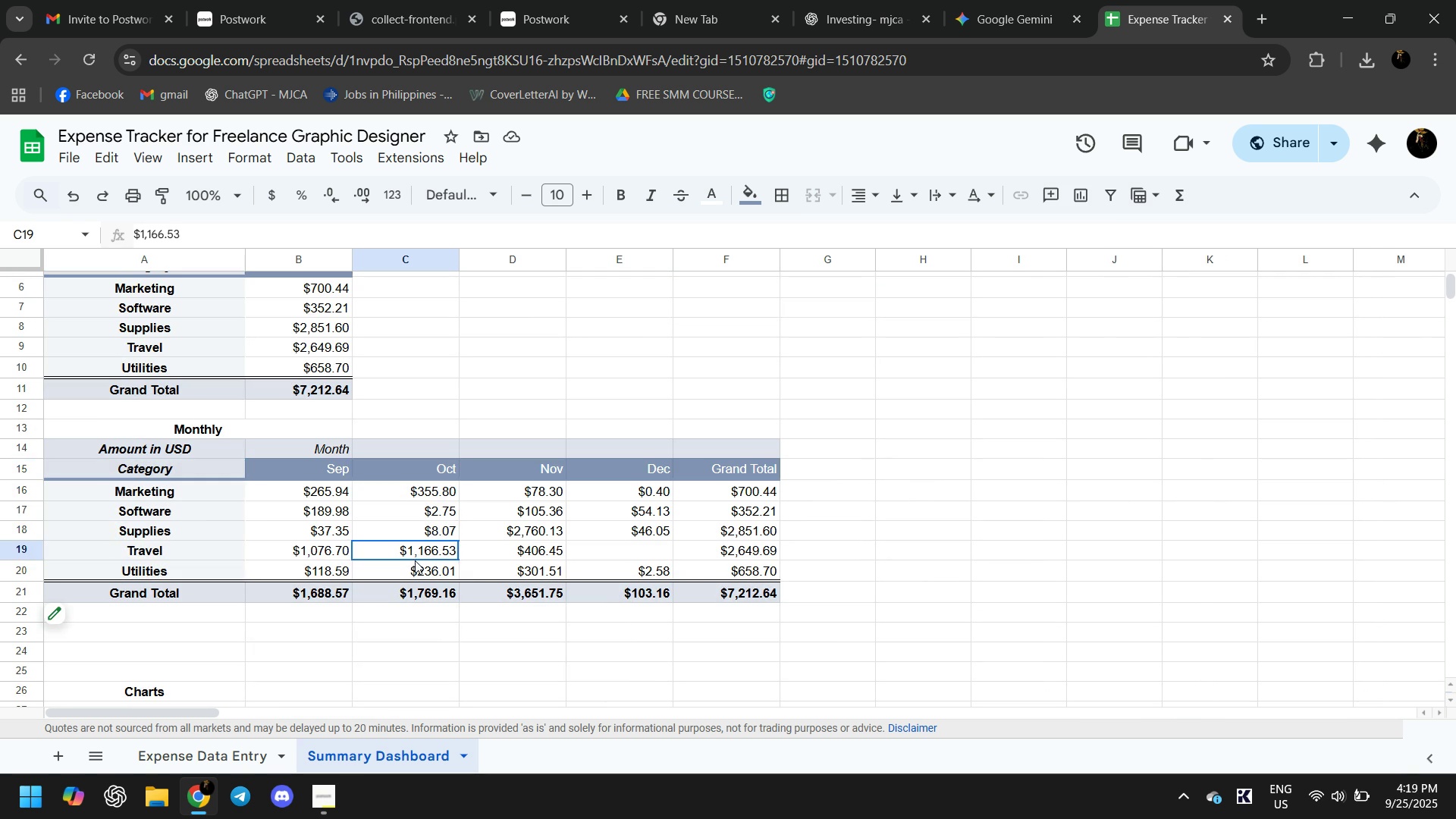 
left_click([415, 560])
 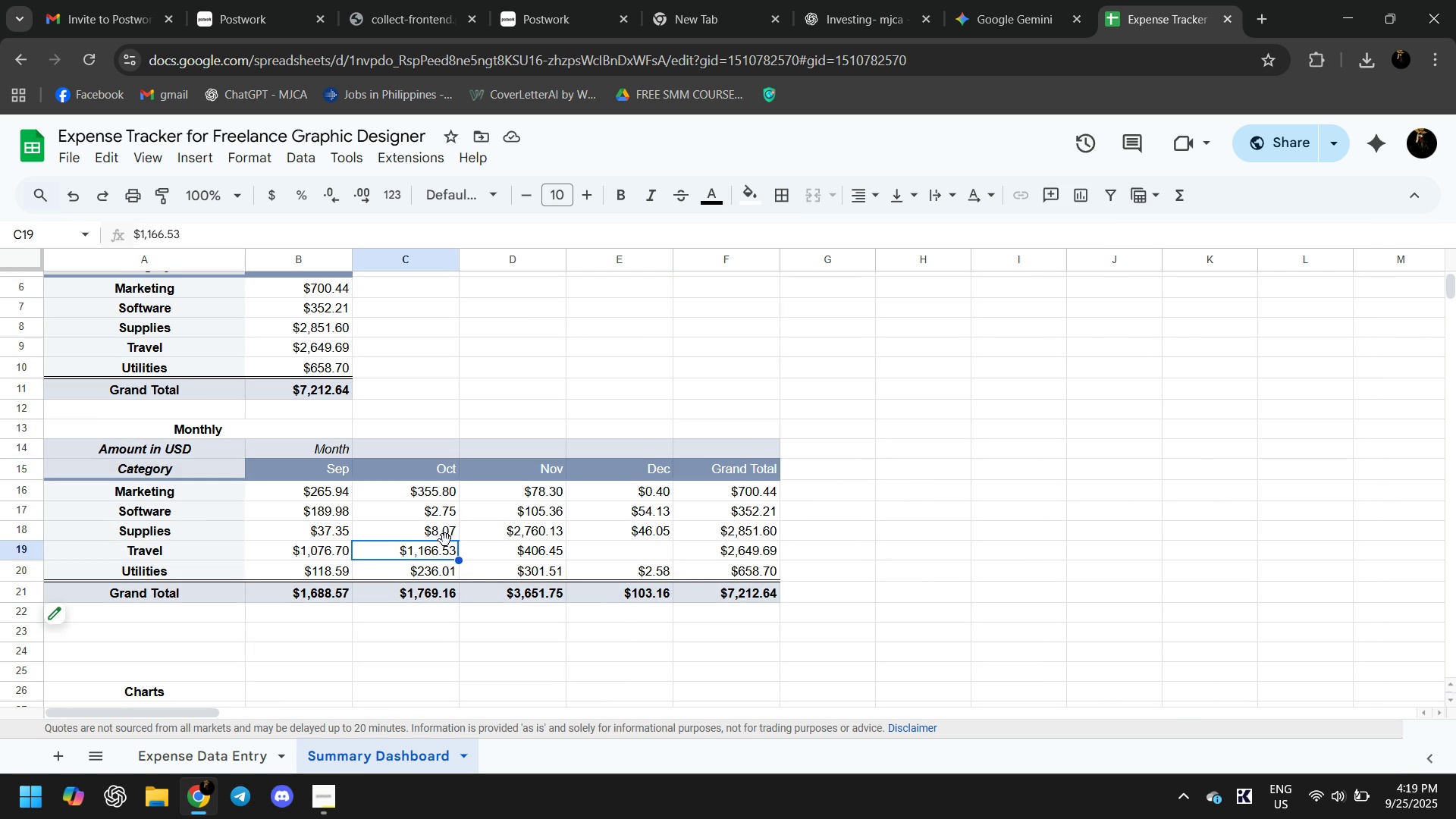 
scroll: coordinate [460, 540], scroll_direction: down, amount: 10.0
 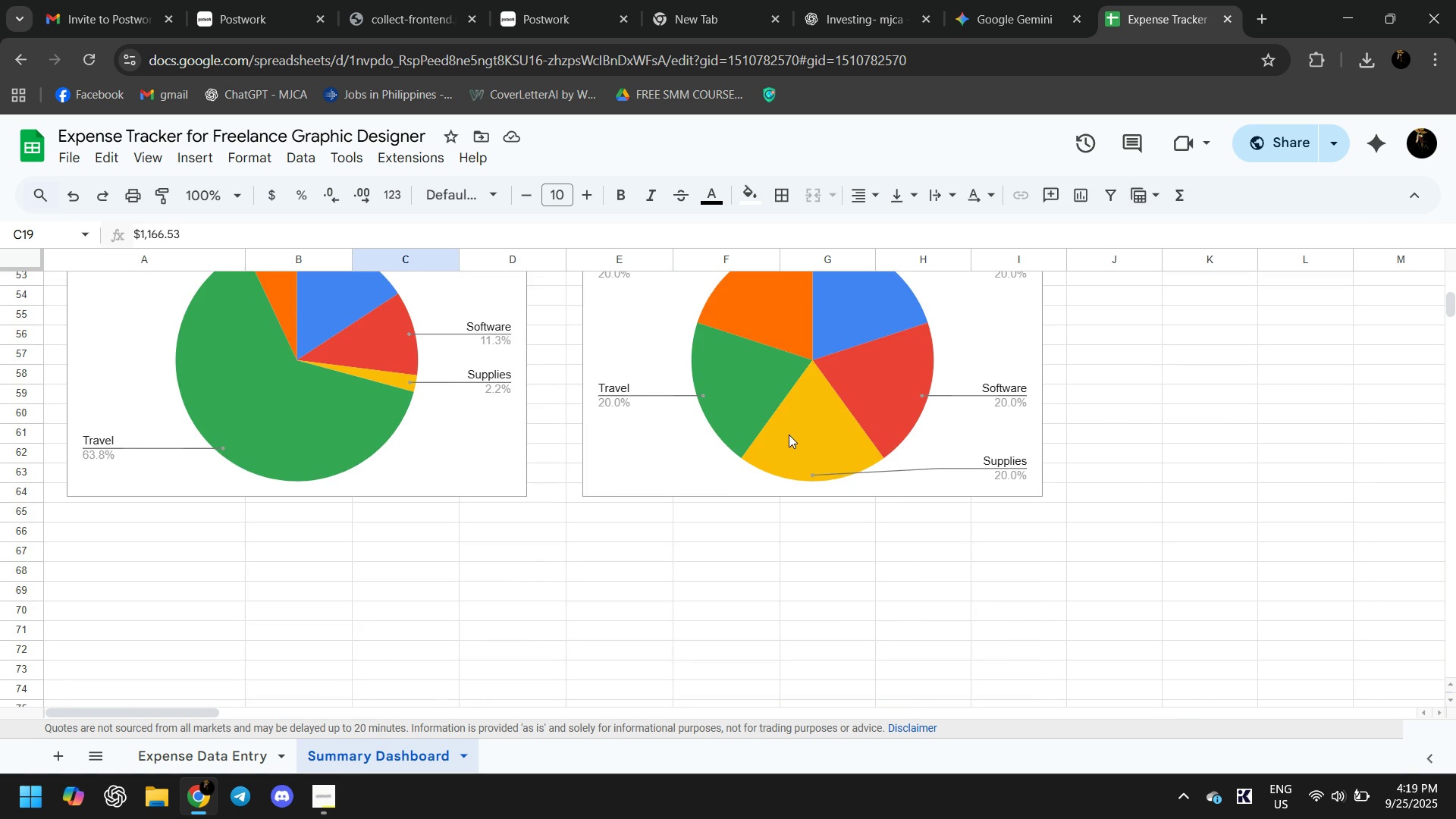 
left_click([789, 435])
 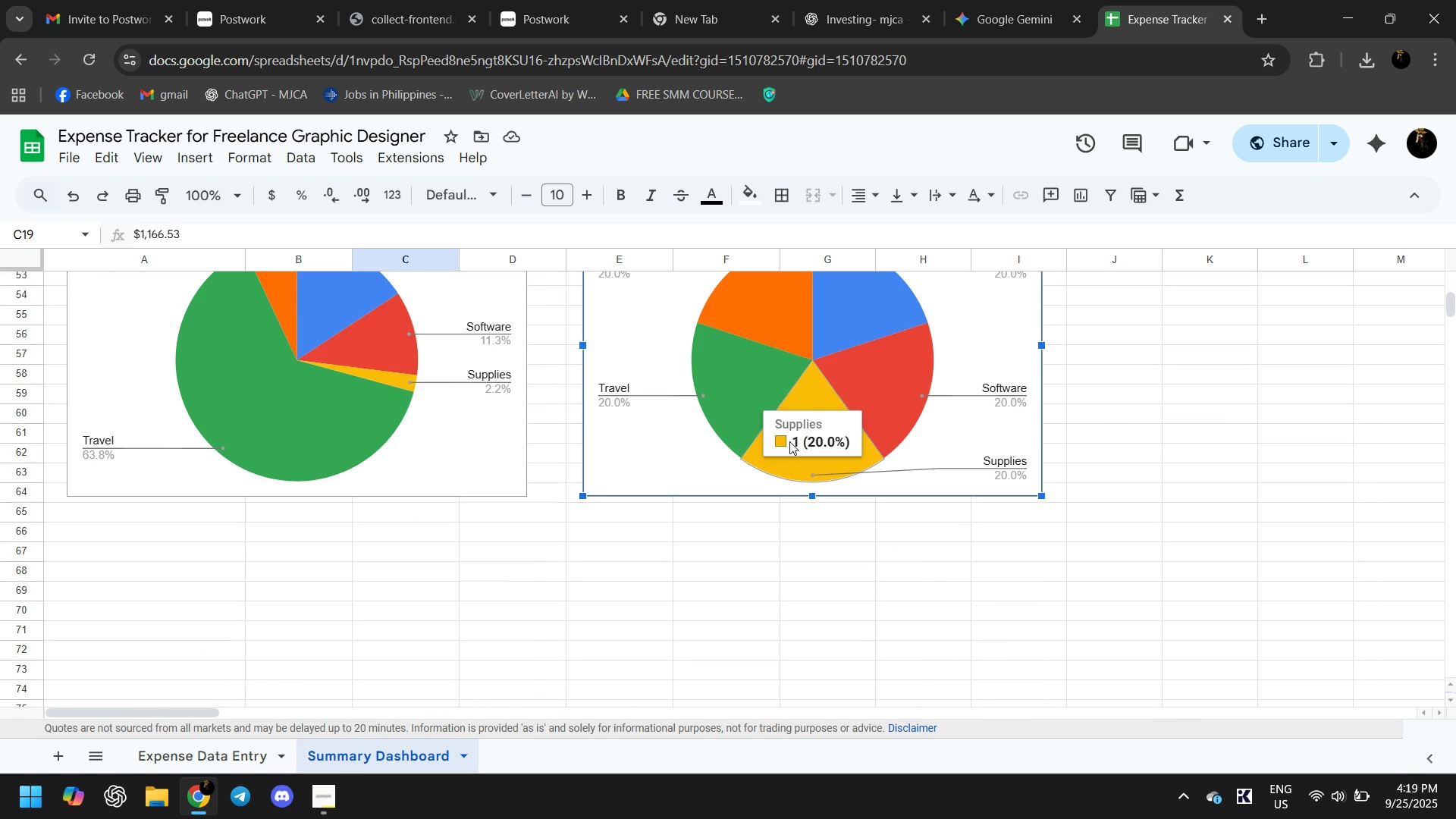 
scroll: coordinate [788, 444], scroll_direction: up, amount: 2.0
 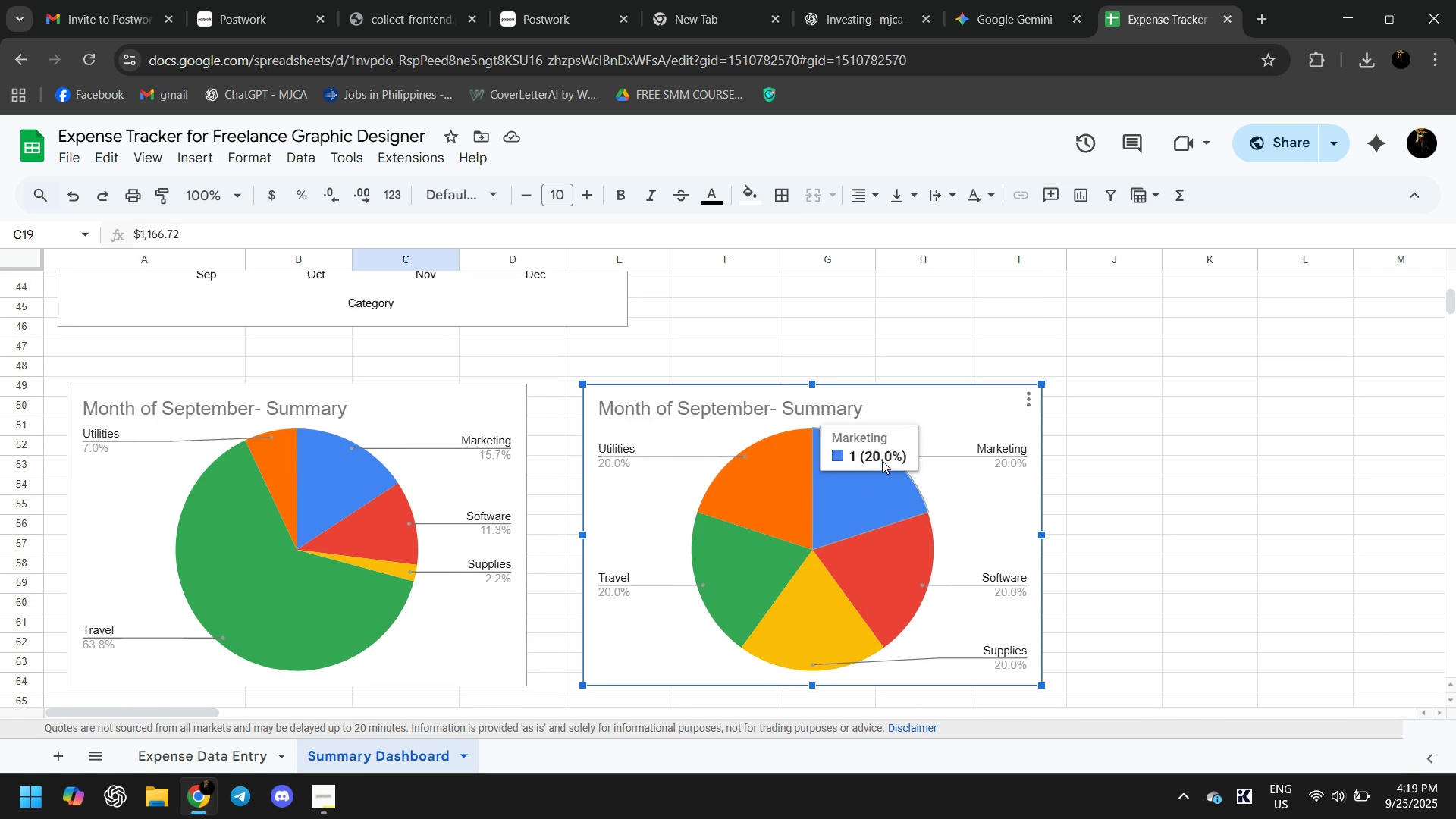 
left_click([882, 460])
 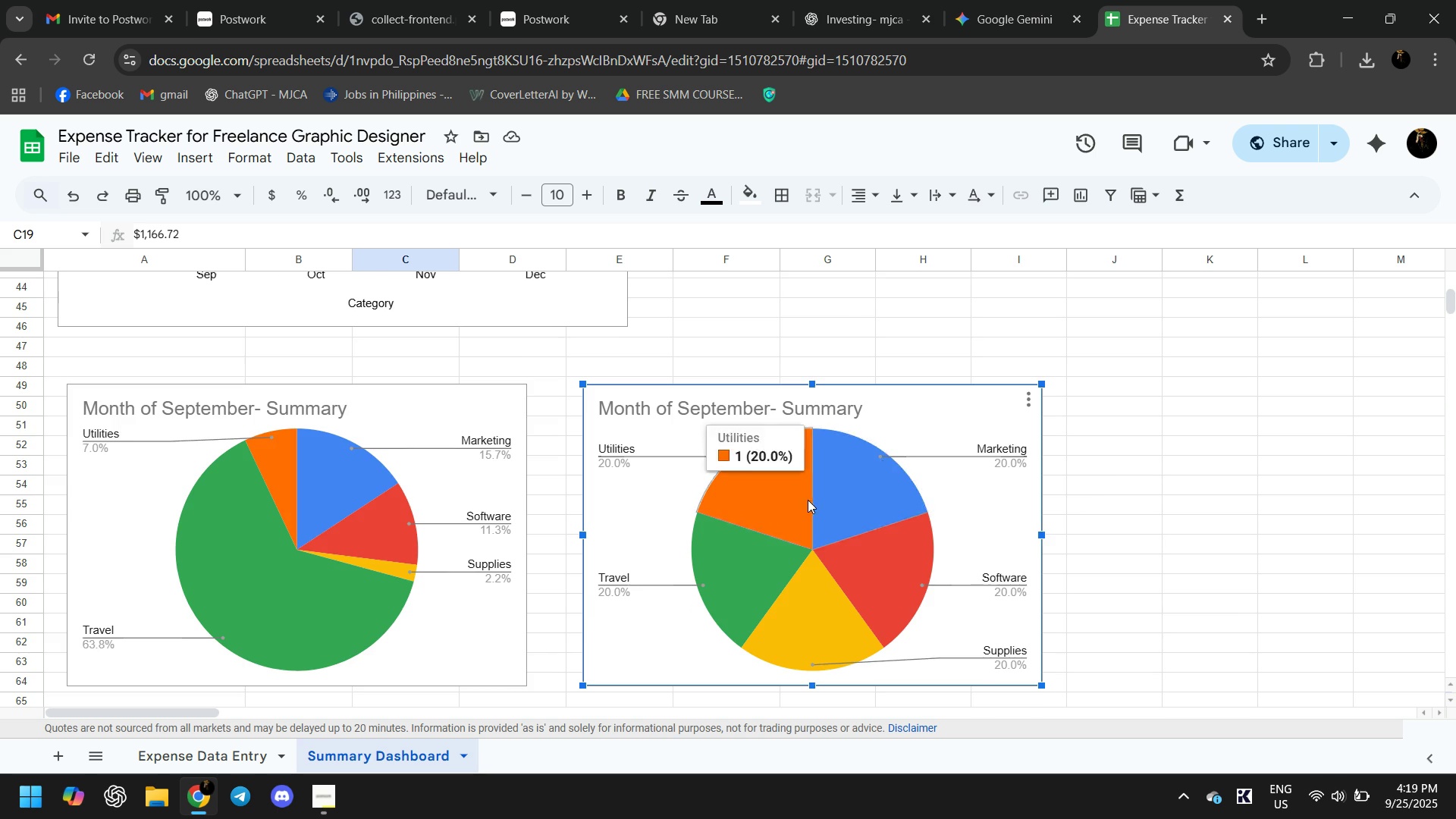 
scroll: coordinate [807, 500], scroll_direction: none, amount: 0.0
 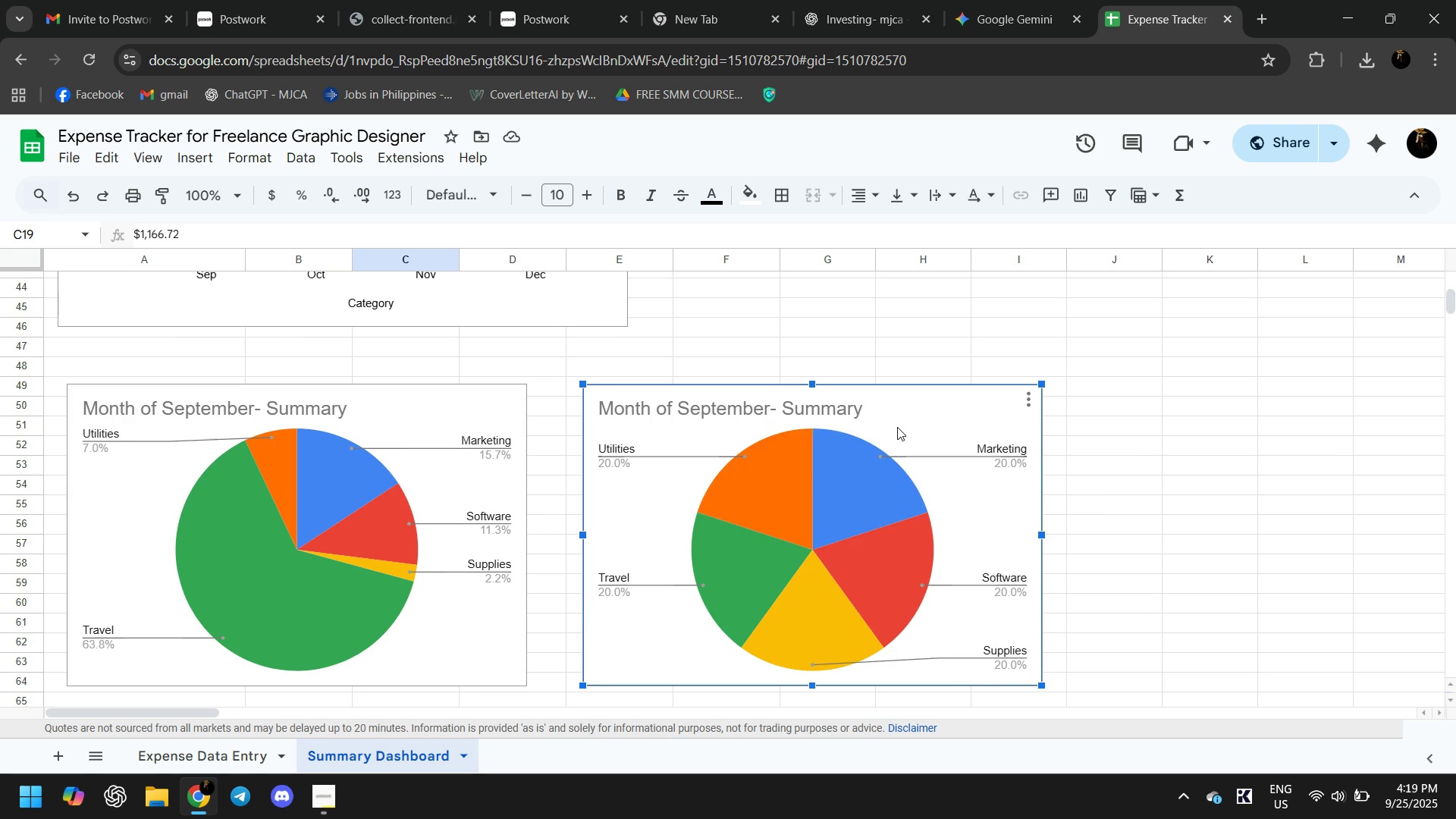 
left_click([898, 425])
 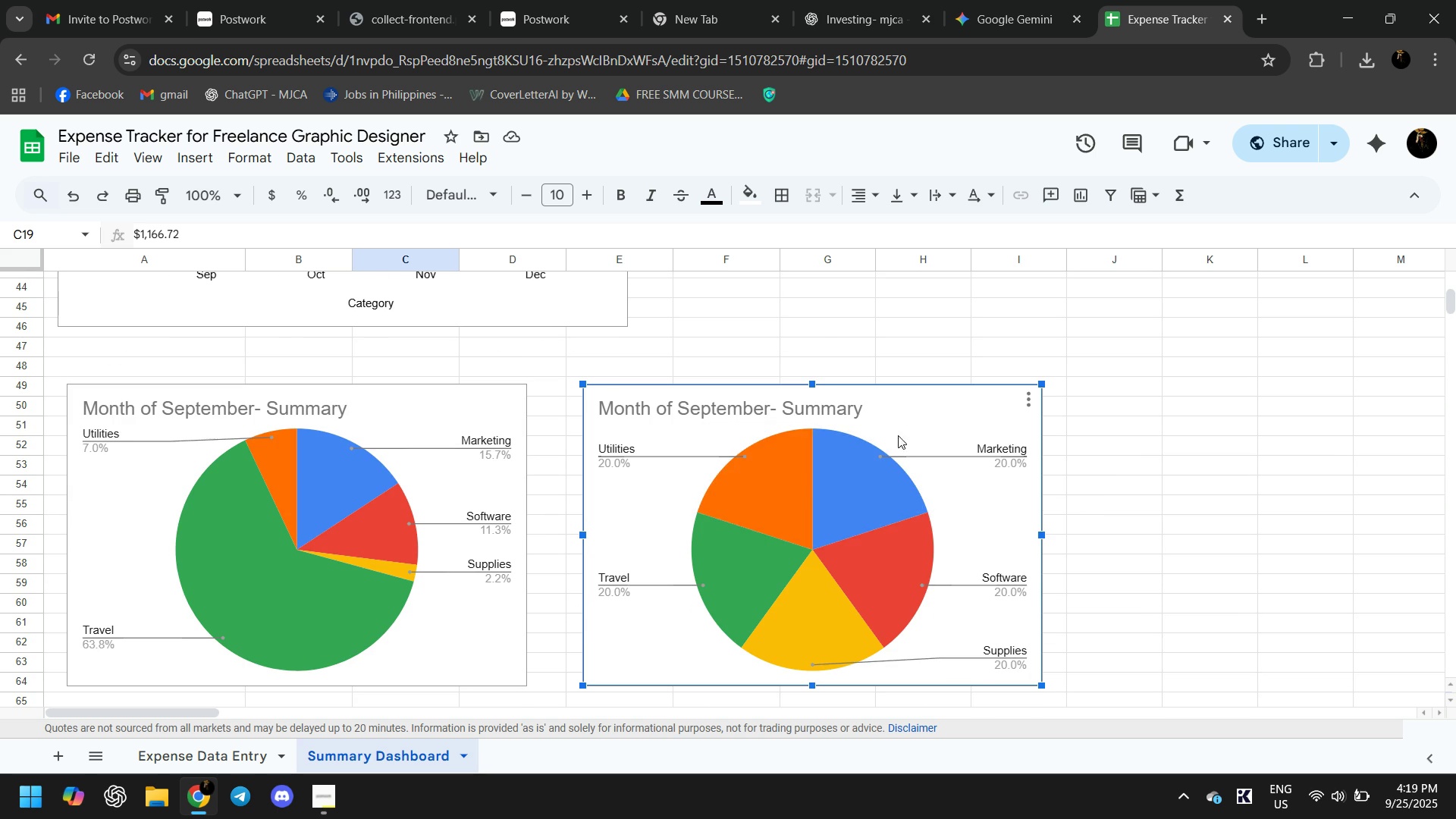 
scroll: coordinate [885, 465], scroll_direction: up, amount: 1.0
 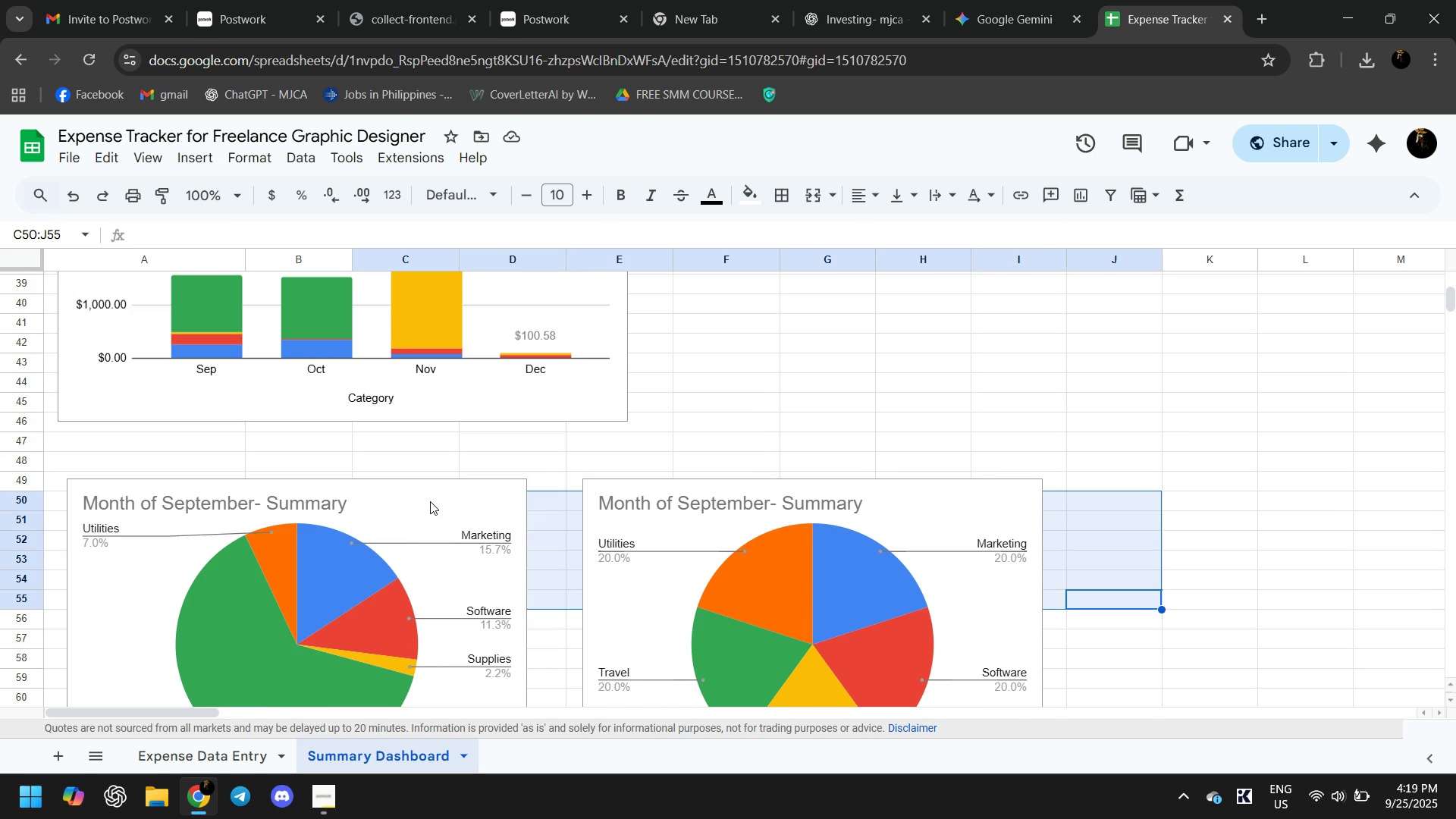 
double_click([697, 518])
 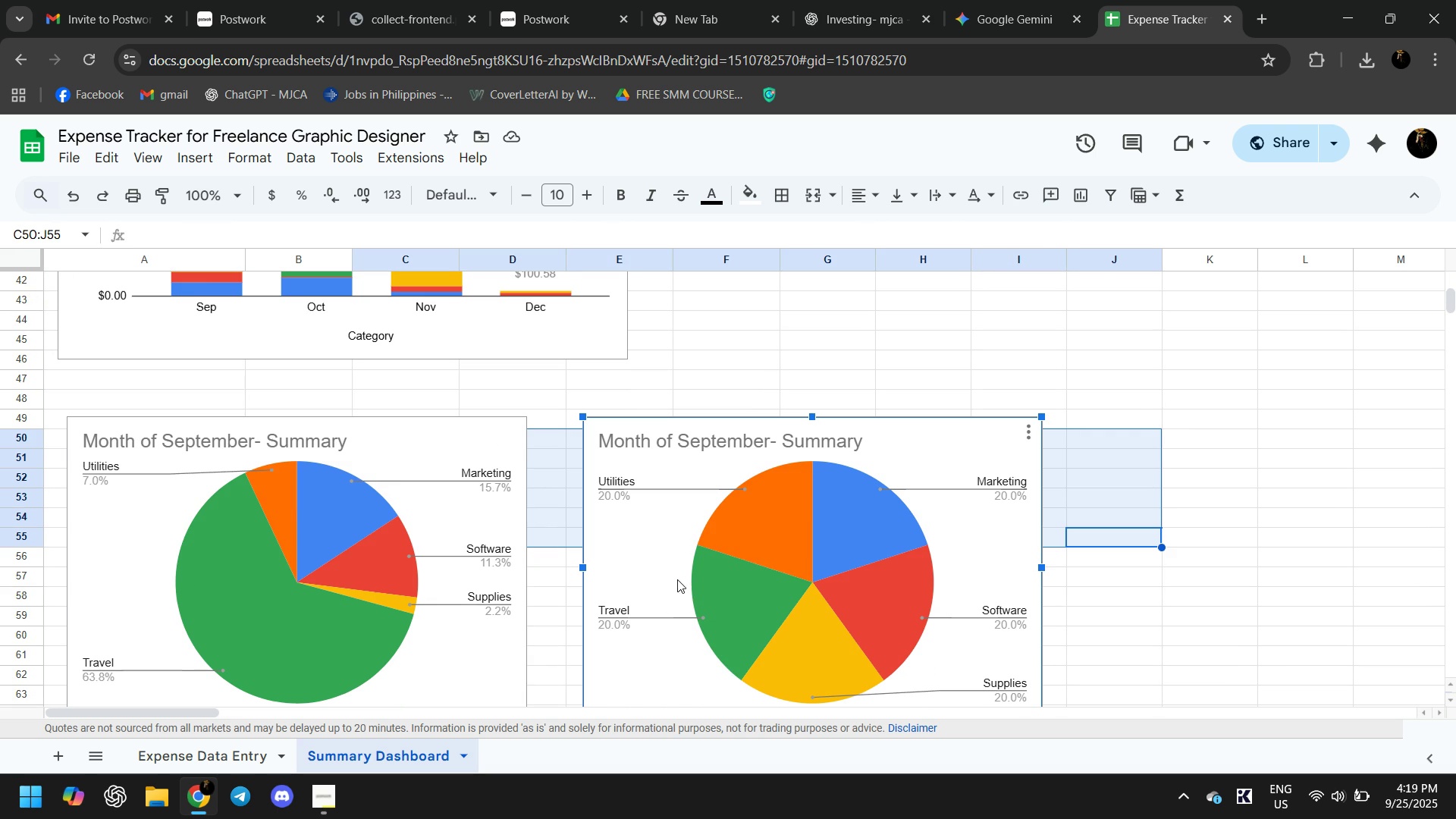 
key(PrintScreen)
 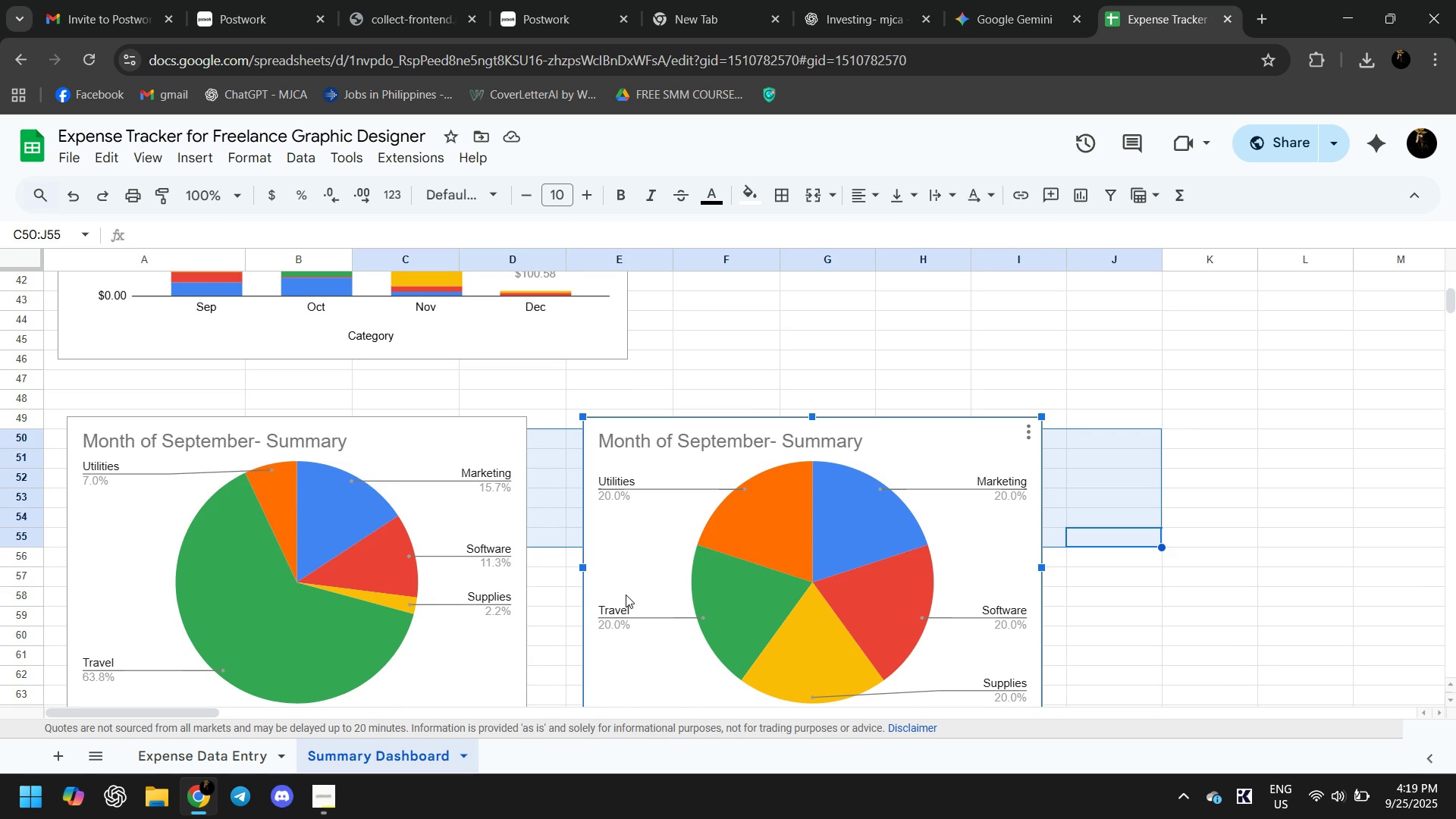 
key(Delete)
 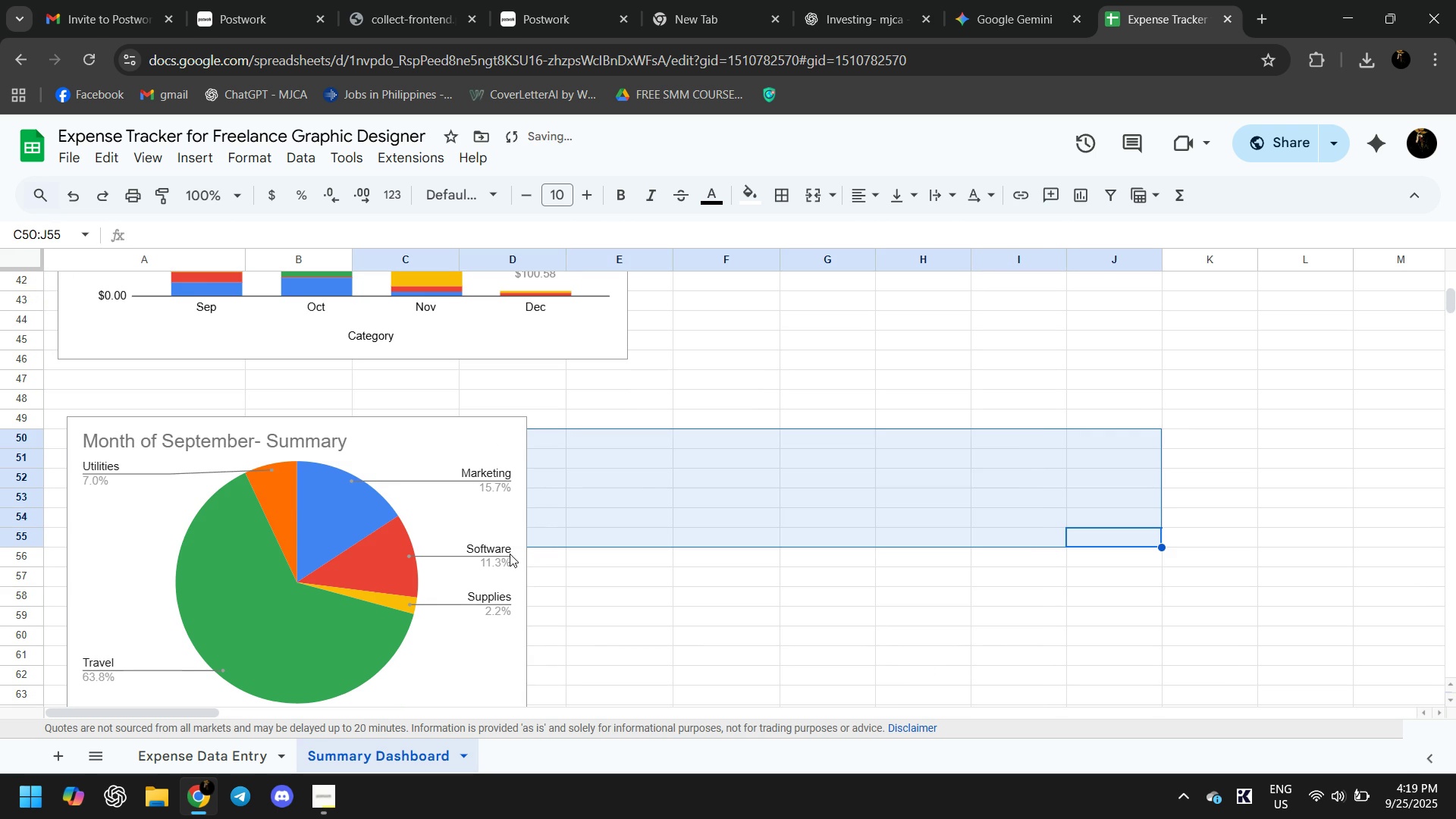 
left_click([510, 554])
 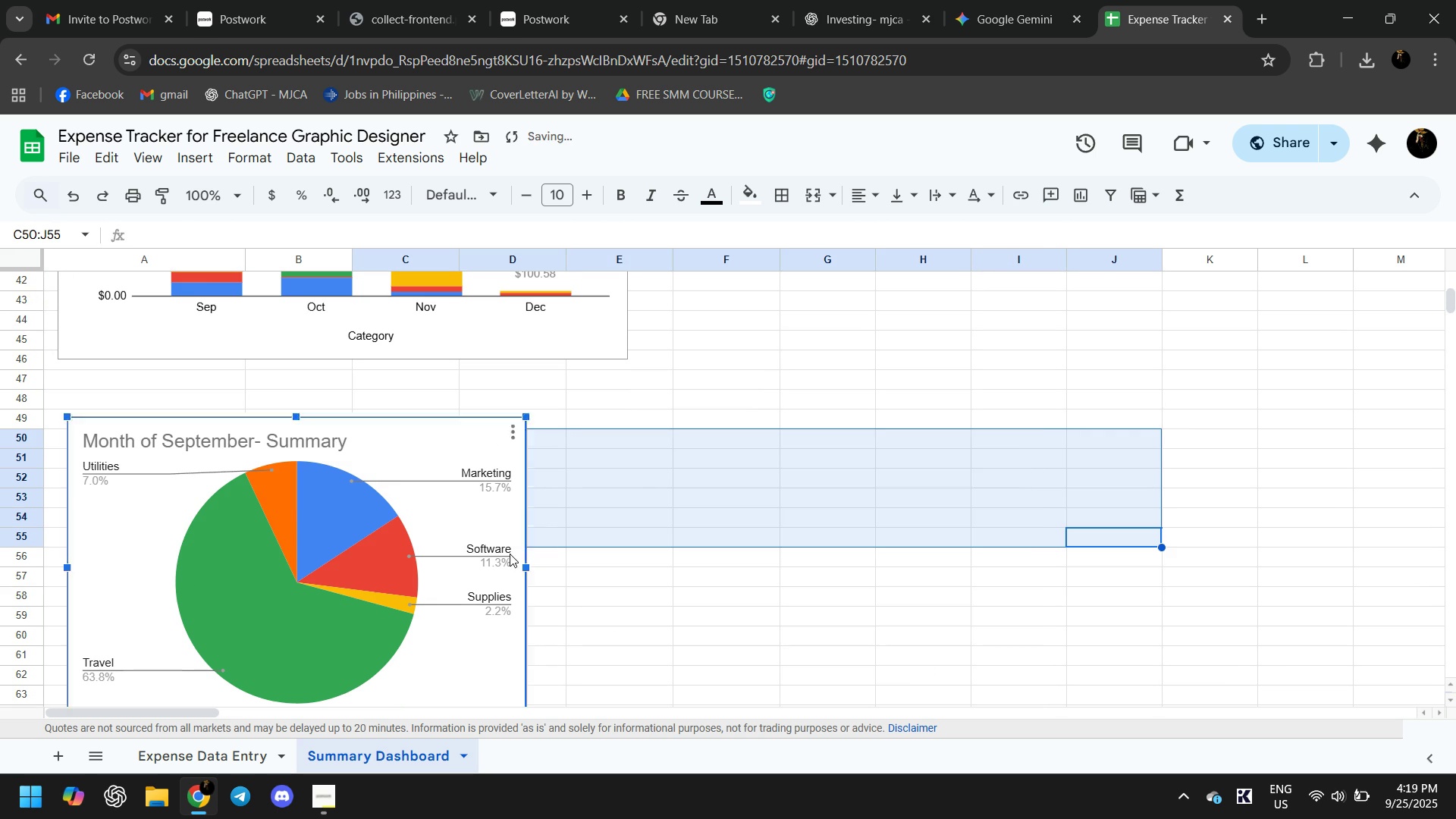 
key(Delete)
 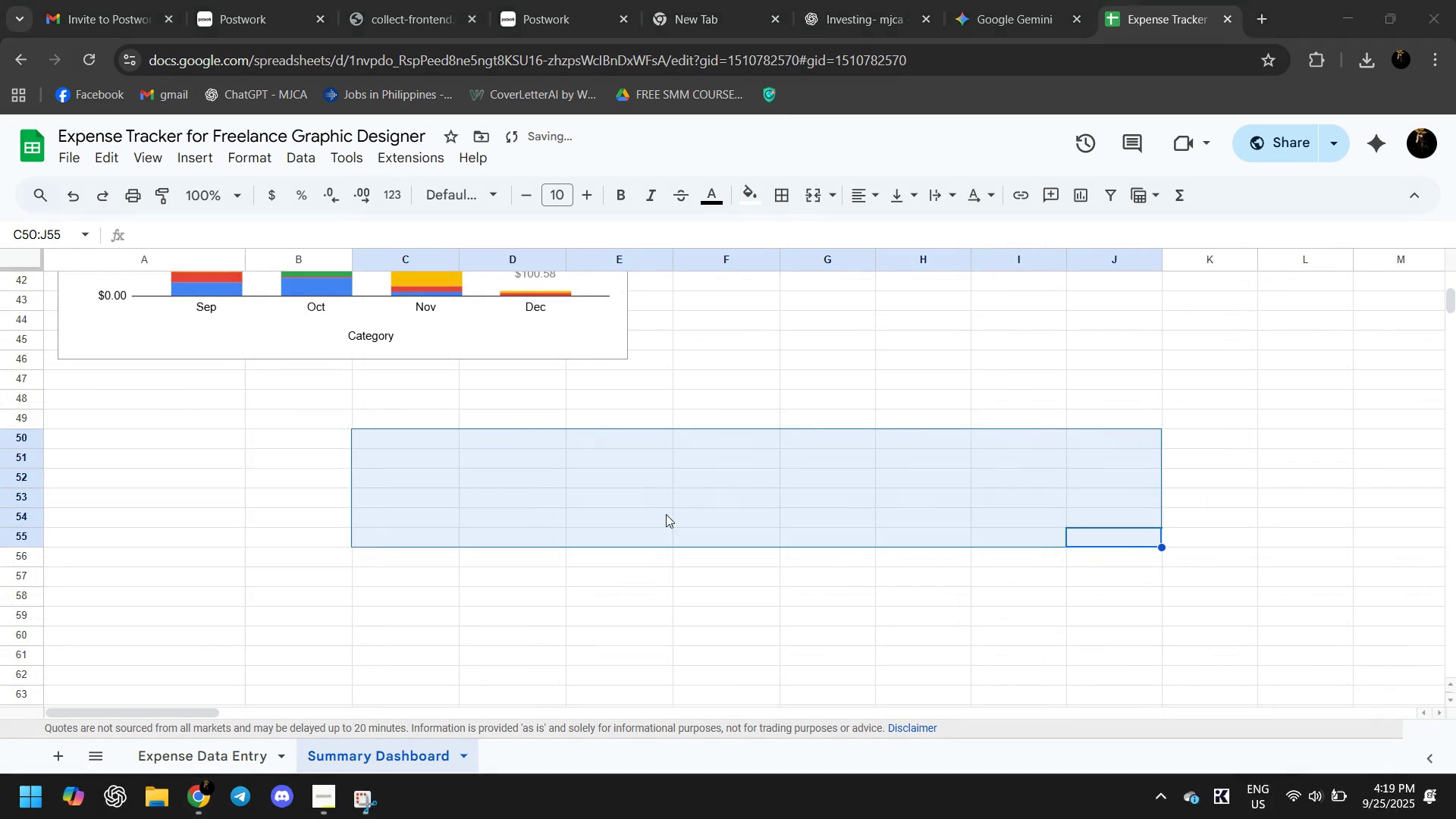 
scroll: coordinate [614, 482], scroll_direction: up, amount: 2.0
 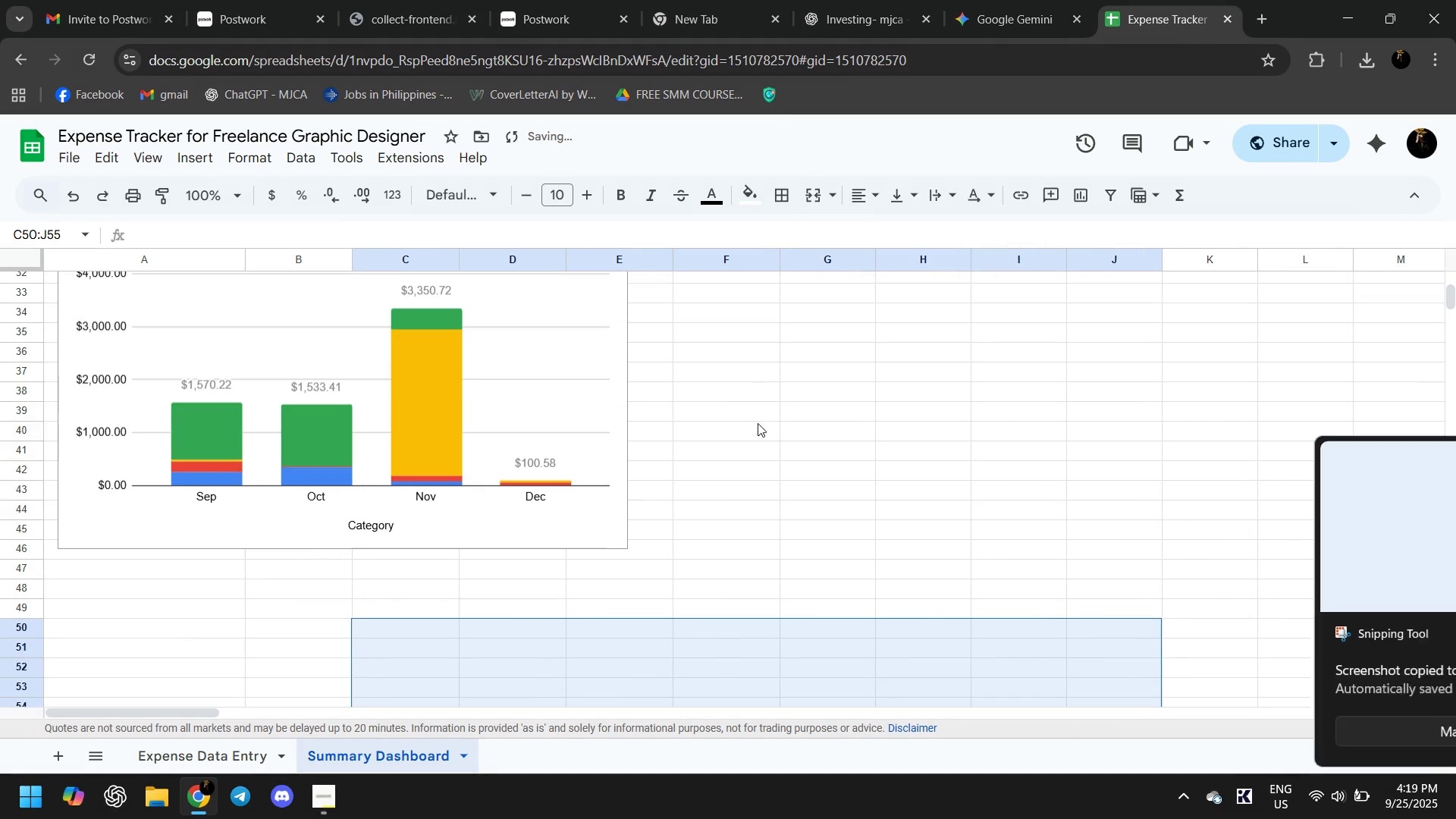 
left_click([758, 423])
 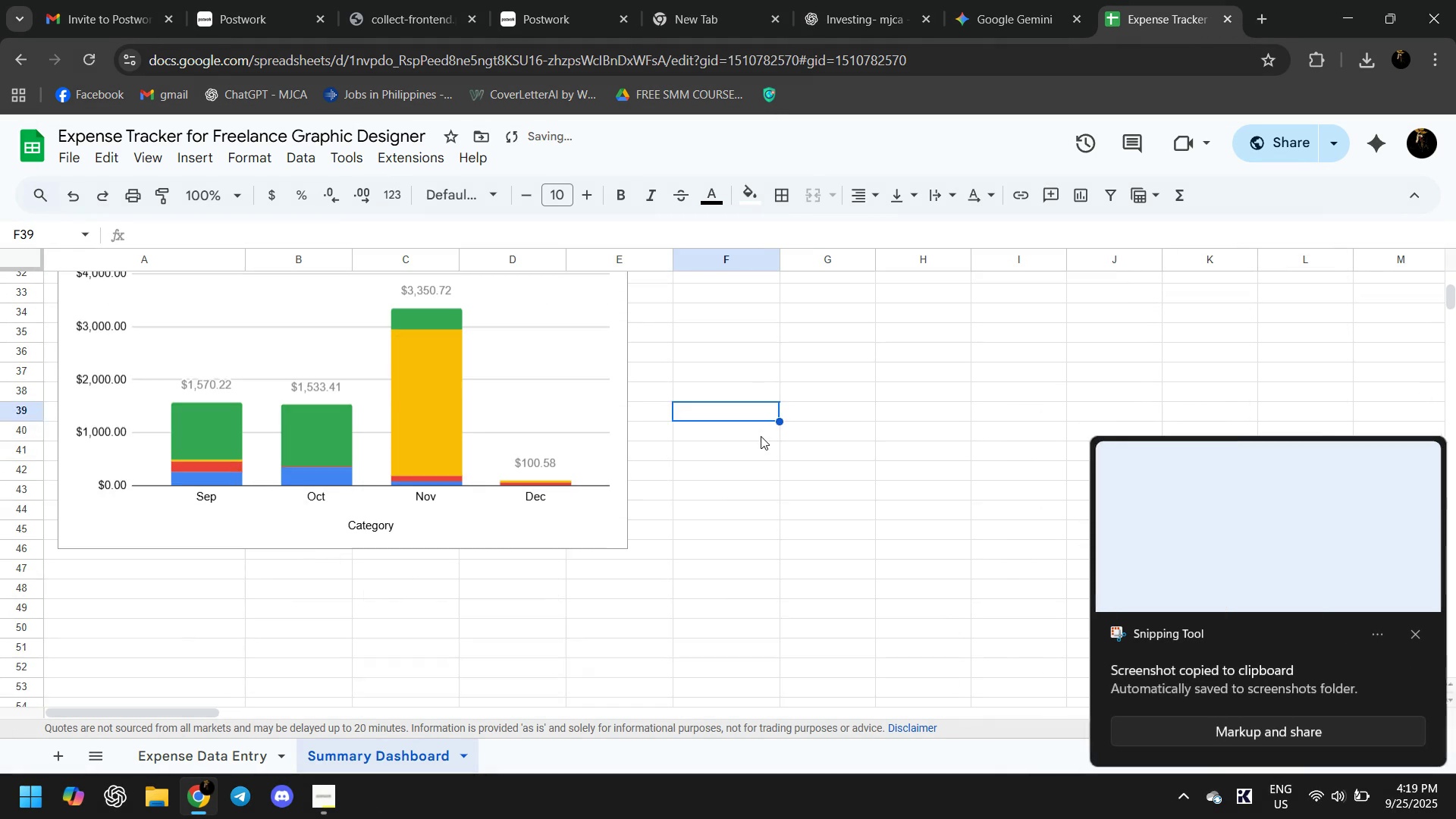 
scroll: coordinate [798, 538], scroll_direction: up, amount: 3.0
 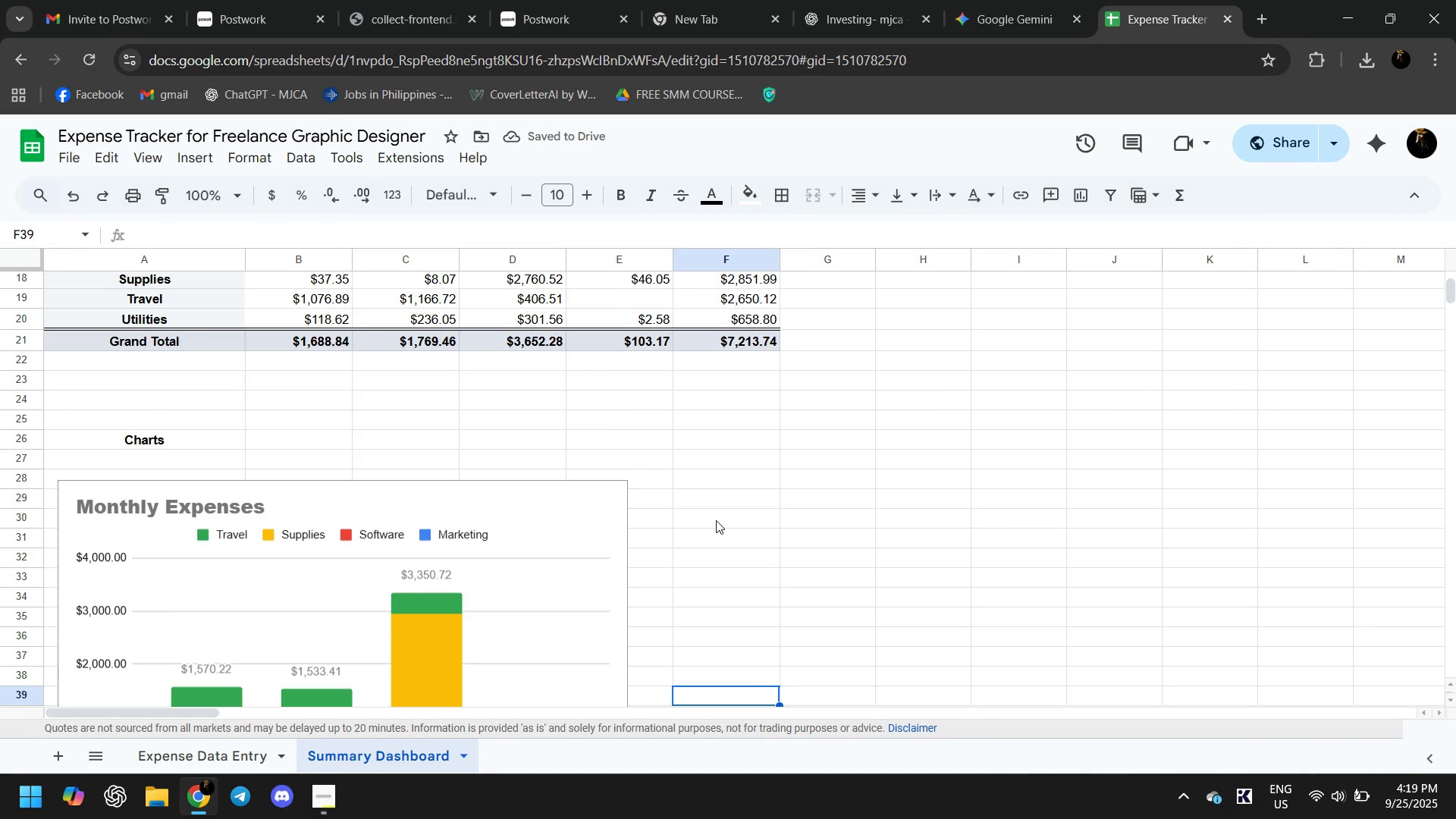 
scroll: coordinate [714, 522], scroll_direction: down, amount: 1.0
 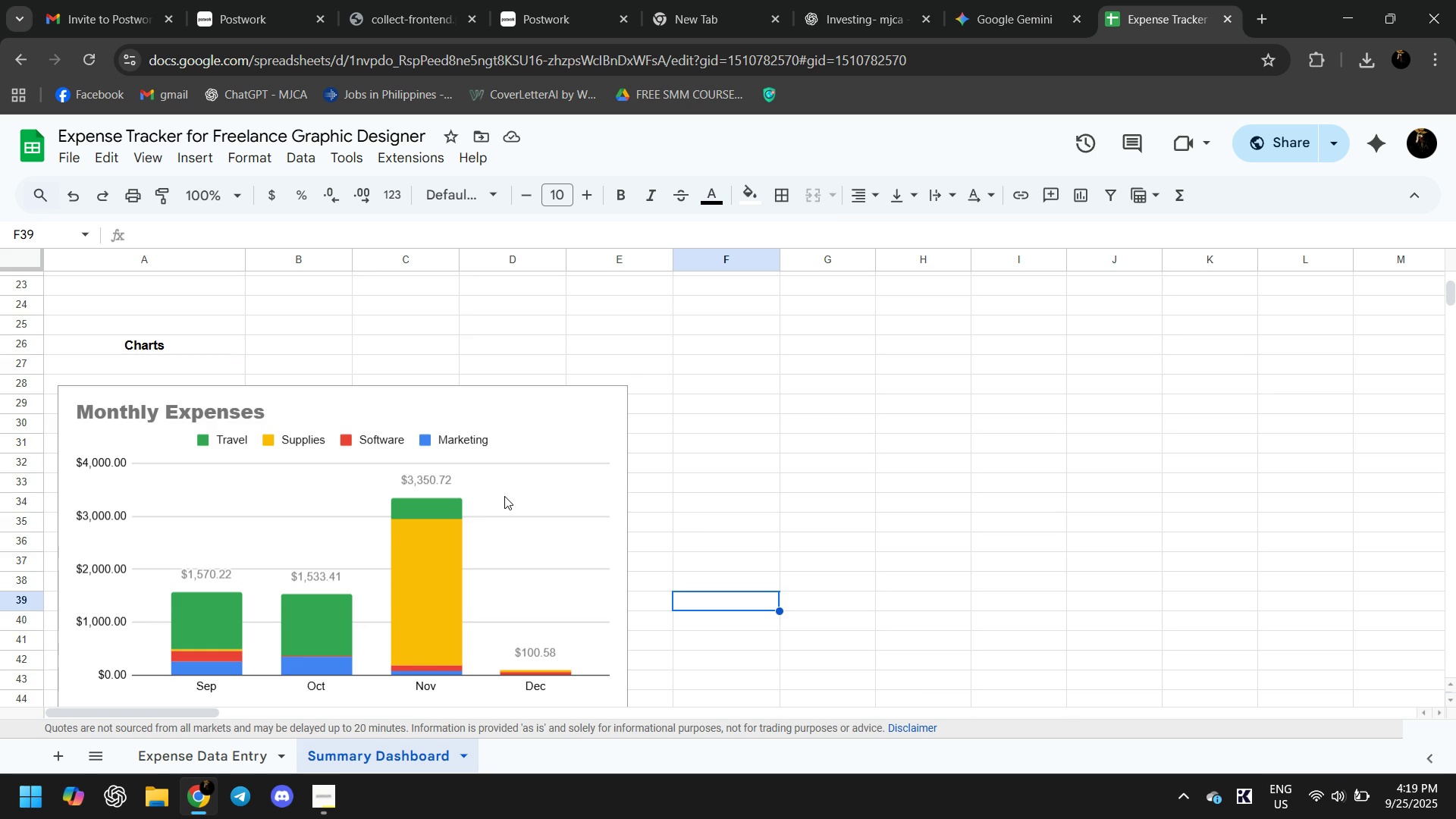 
left_click([504, 496])
 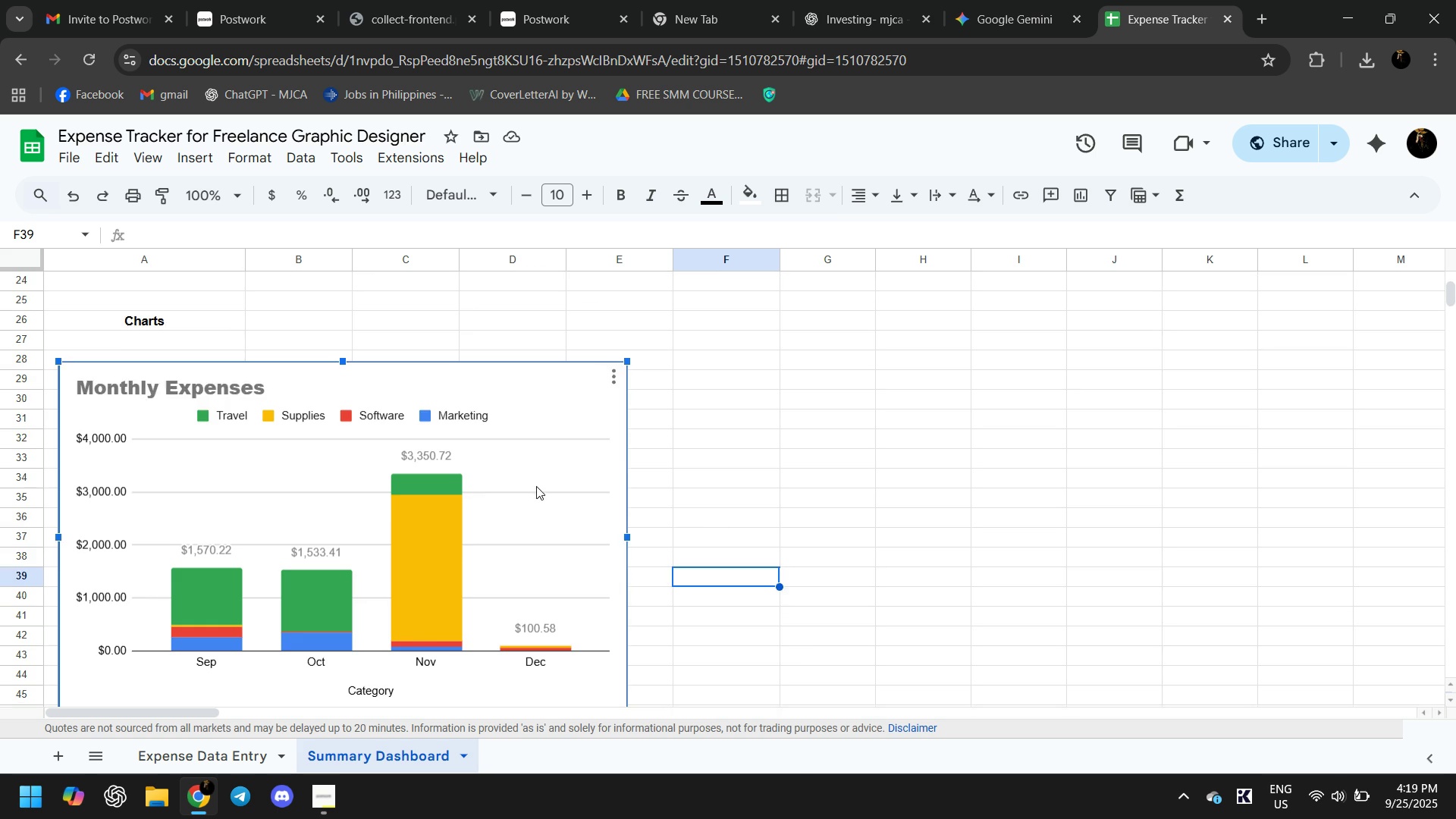 
scroll: coordinate [536, 486], scroll_direction: none, amount: 0.0
 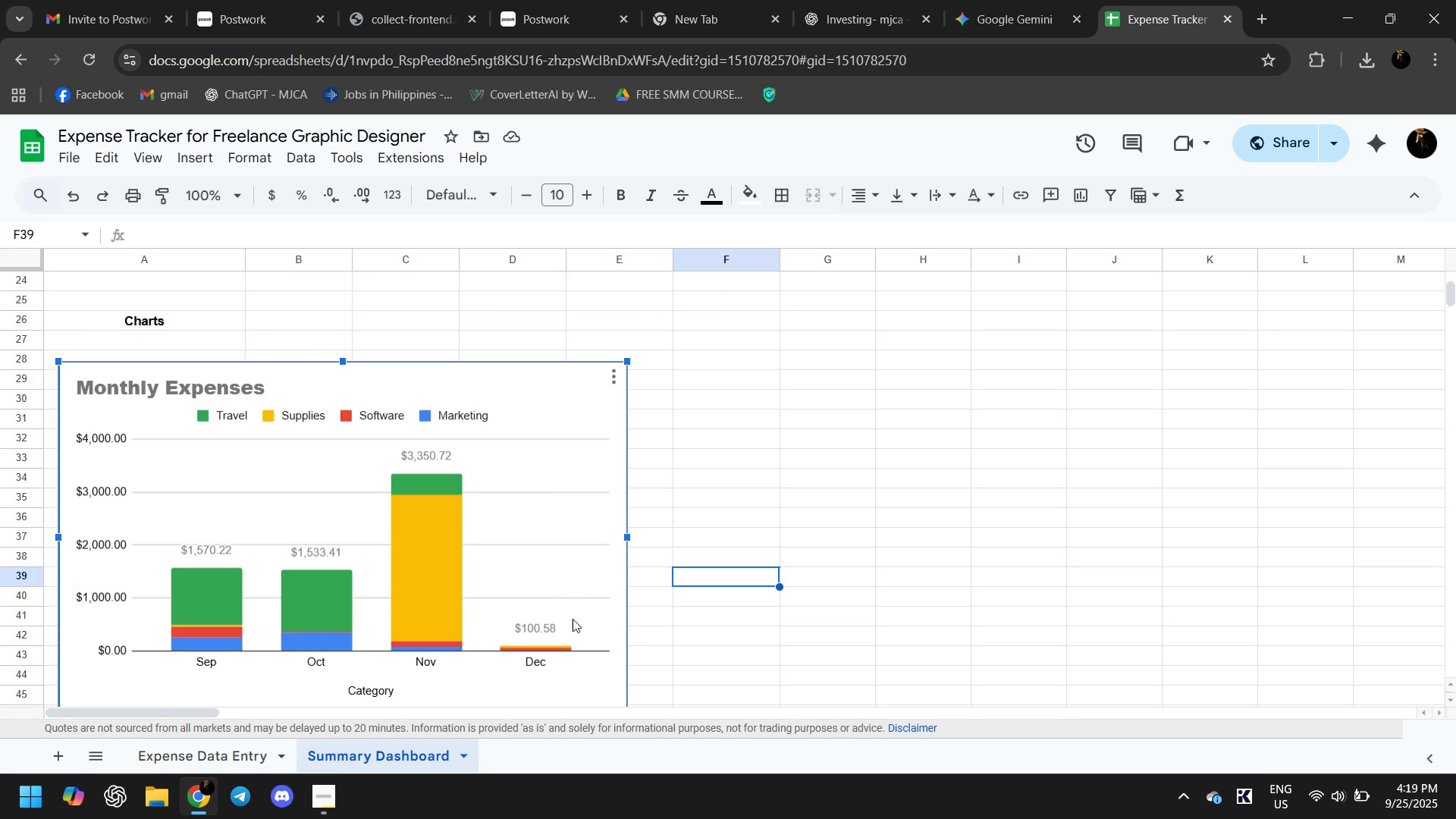 
scroll: coordinate [578, 606], scroll_direction: down, amount: 2.0
 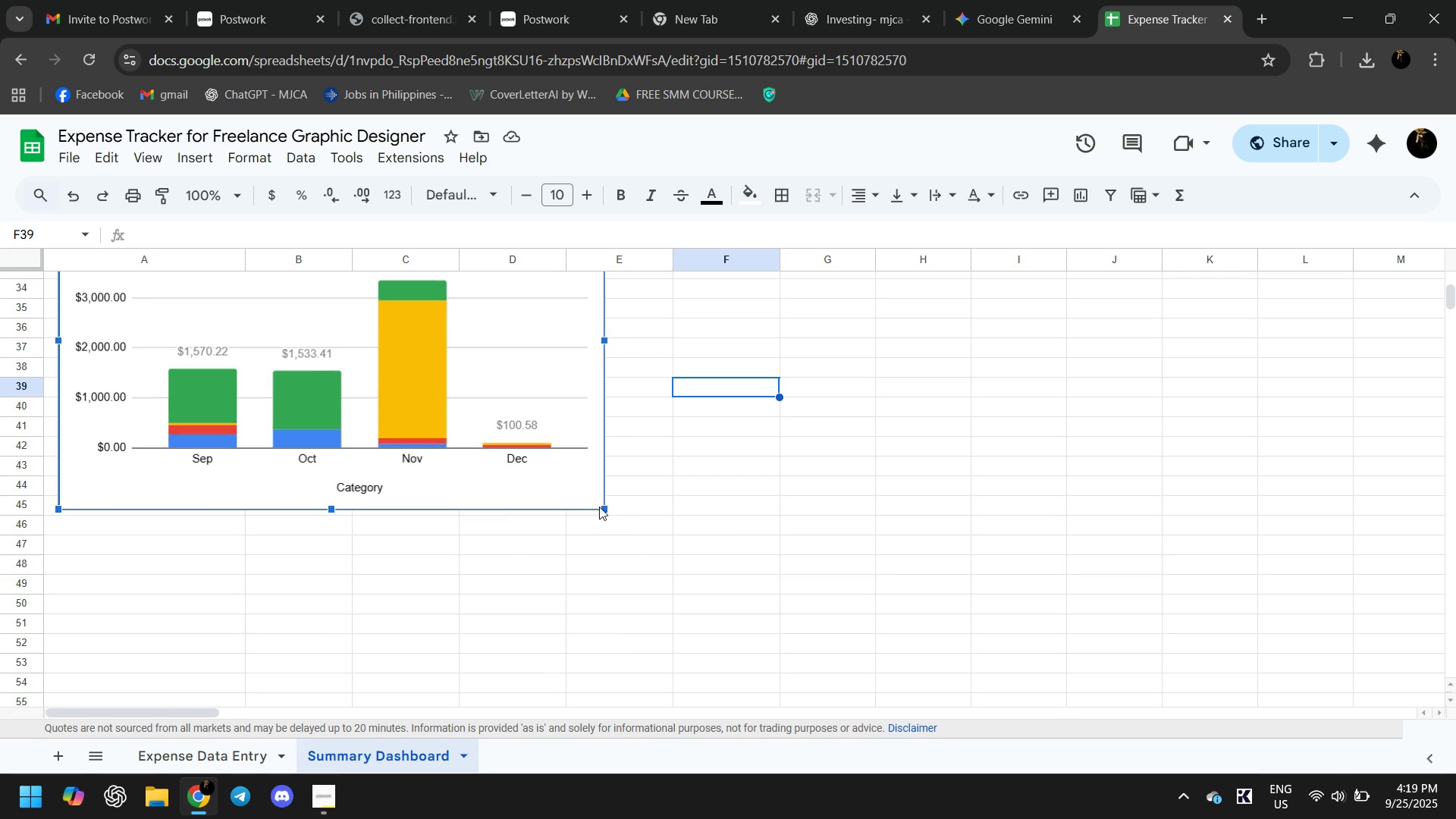 
scroll: coordinate [677, 438], scroll_direction: up, amount: 2.0
 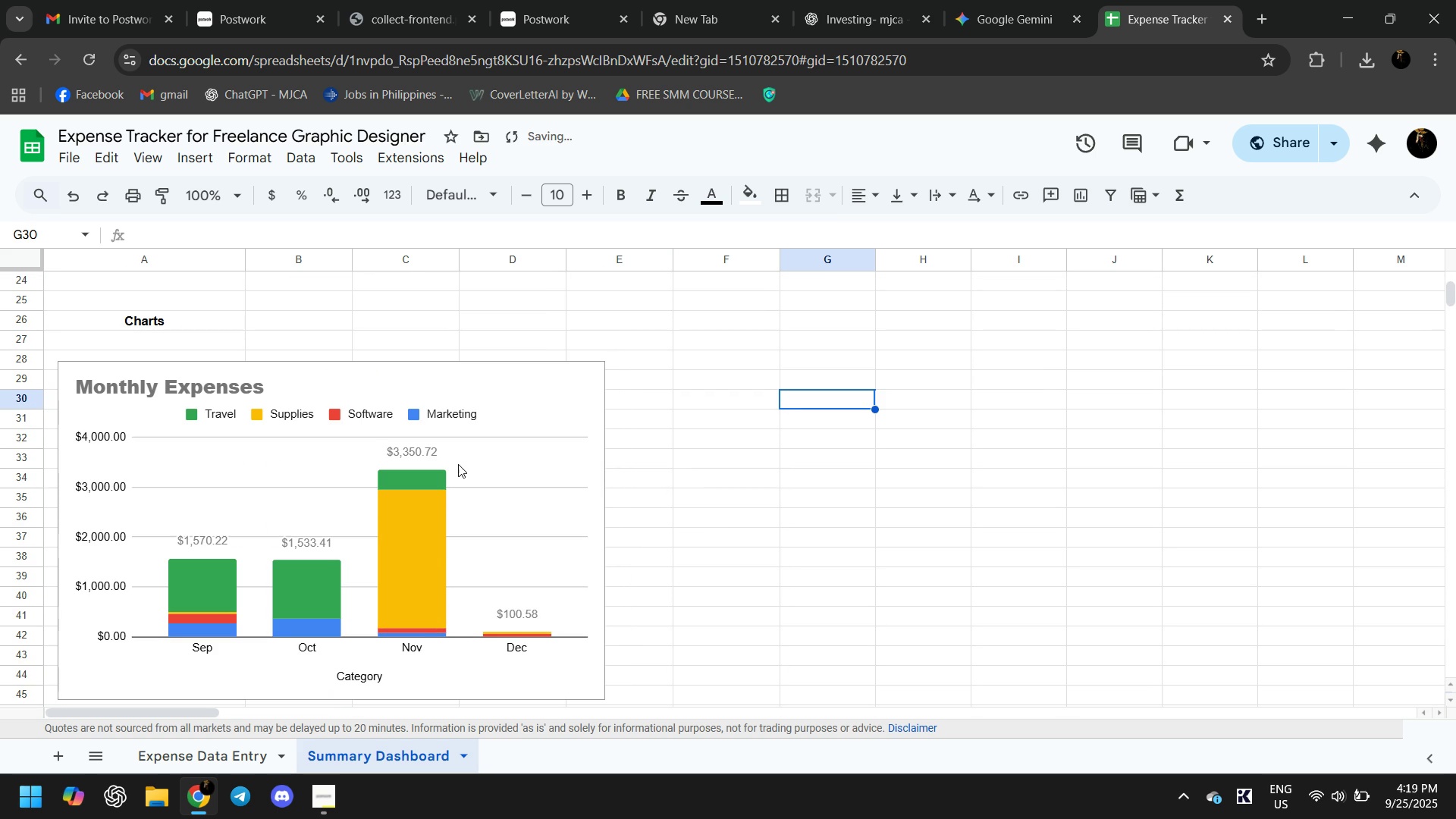 
double_click([456, 464])
 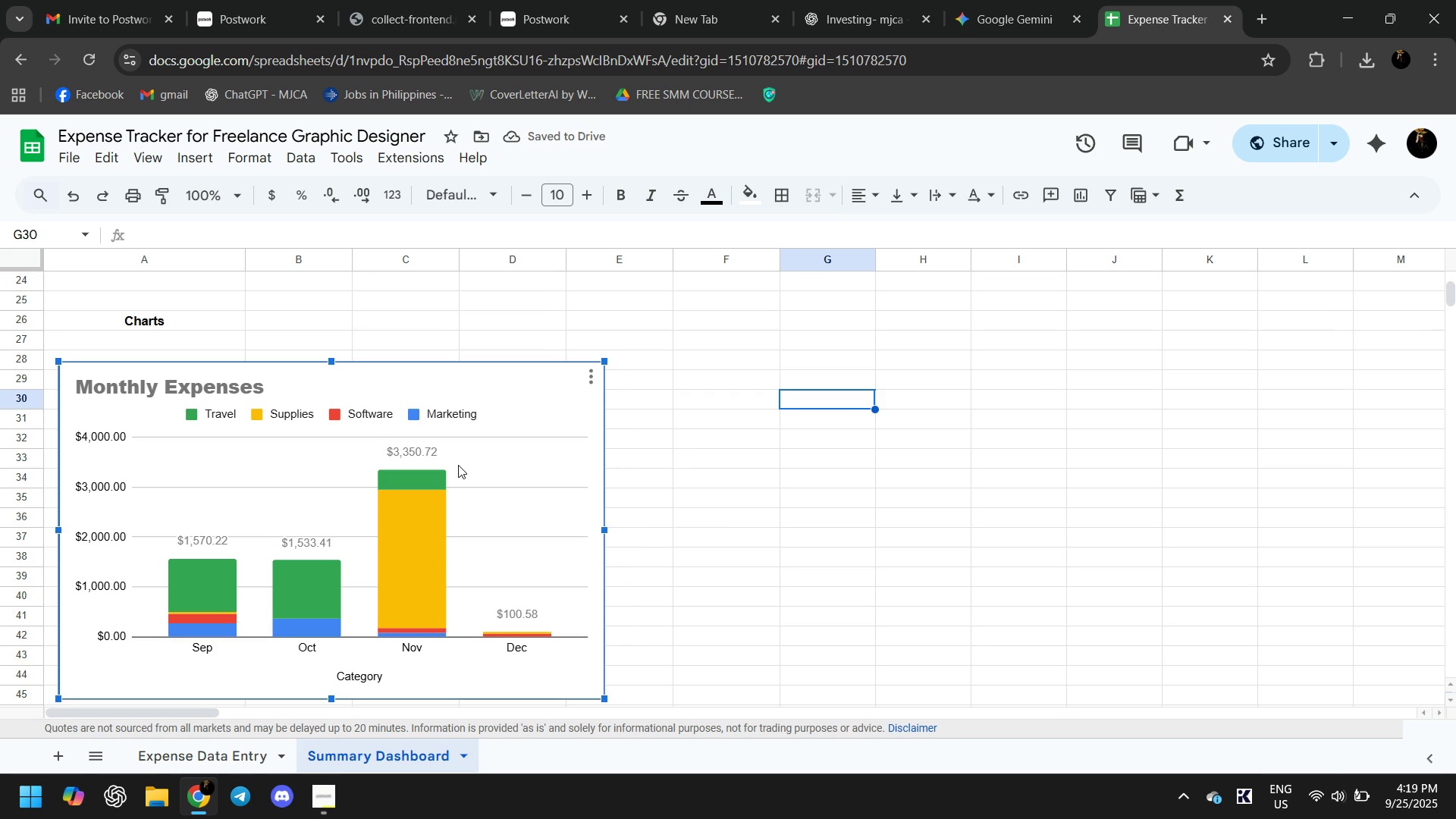 
scroll: coordinate [458, 465], scroll_direction: up, amount: 3.0
 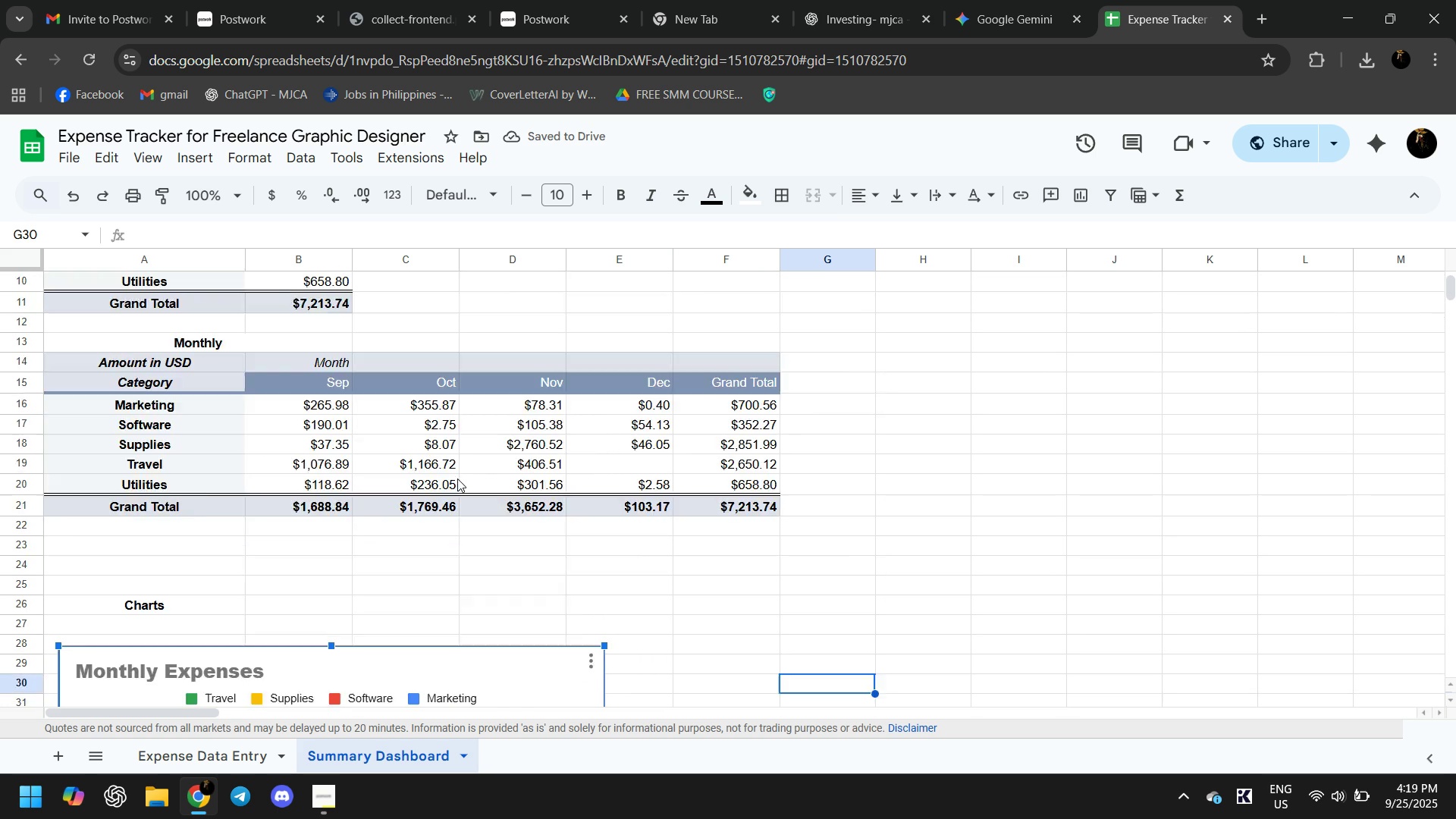 
scroll: coordinate [476, 518], scroll_direction: down, amount: 4.0
 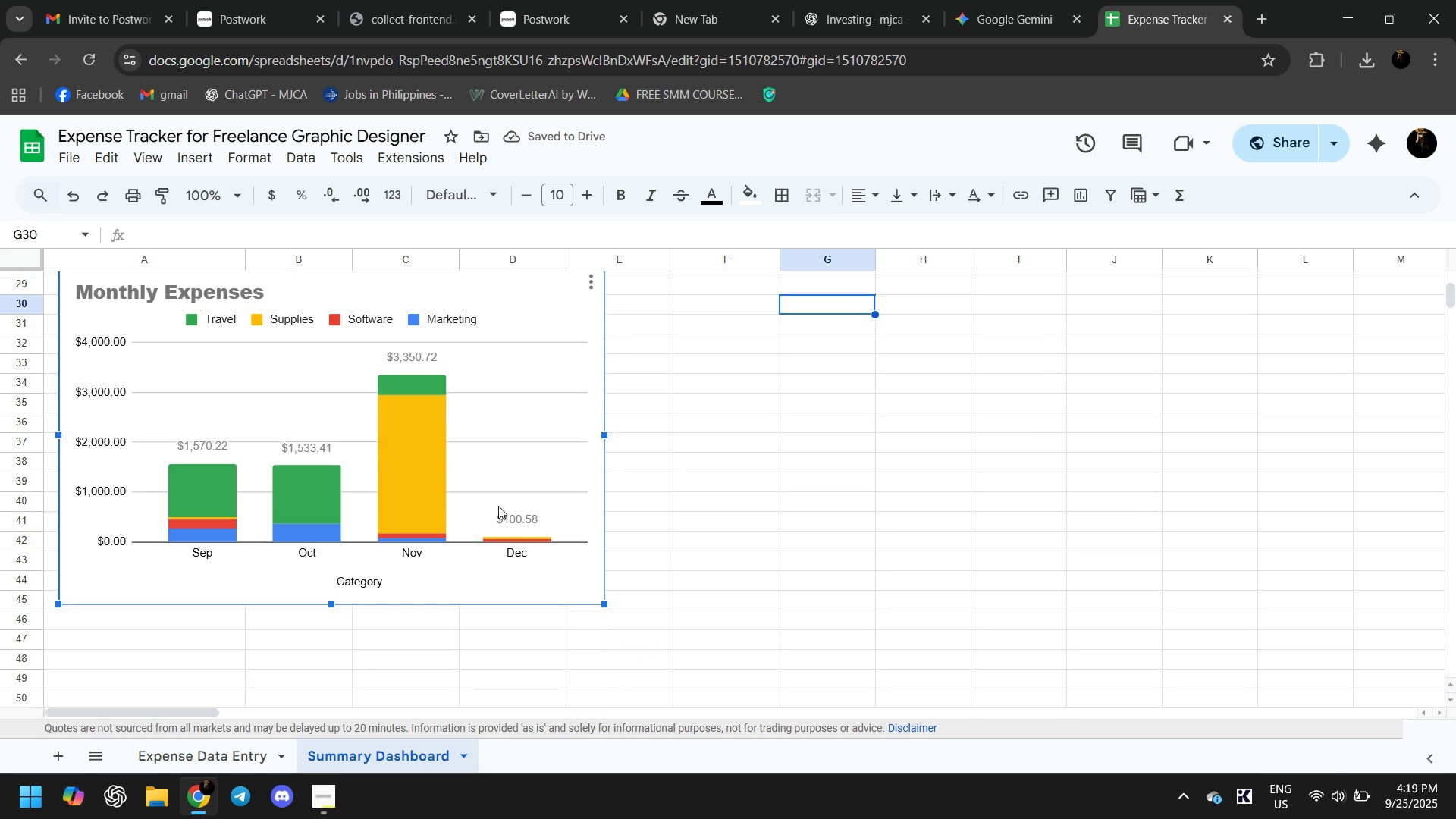 
scroll: coordinate [800, 489], scroll_direction: up, amount: 7.0
 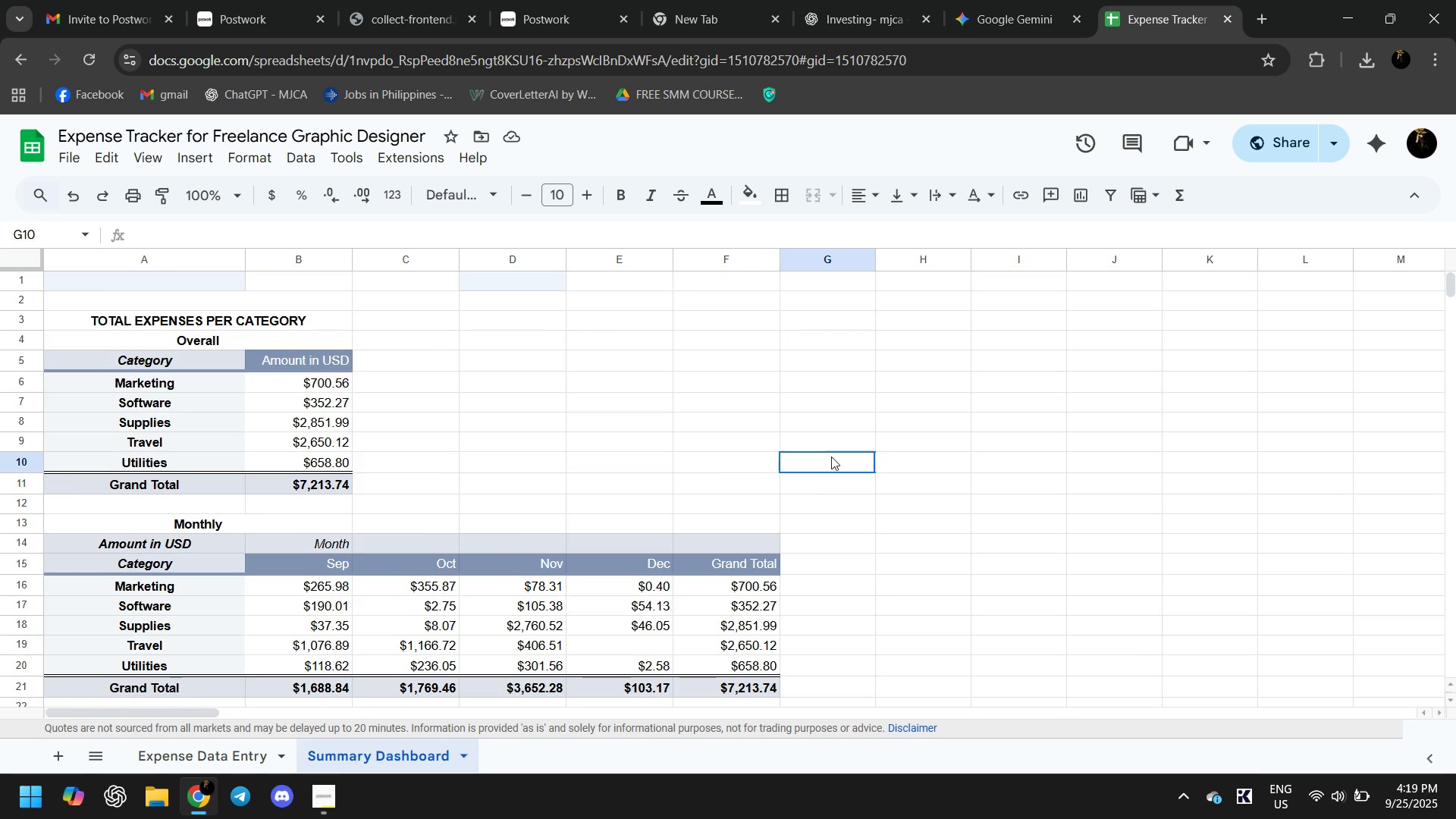 
left_click([831, 457])
 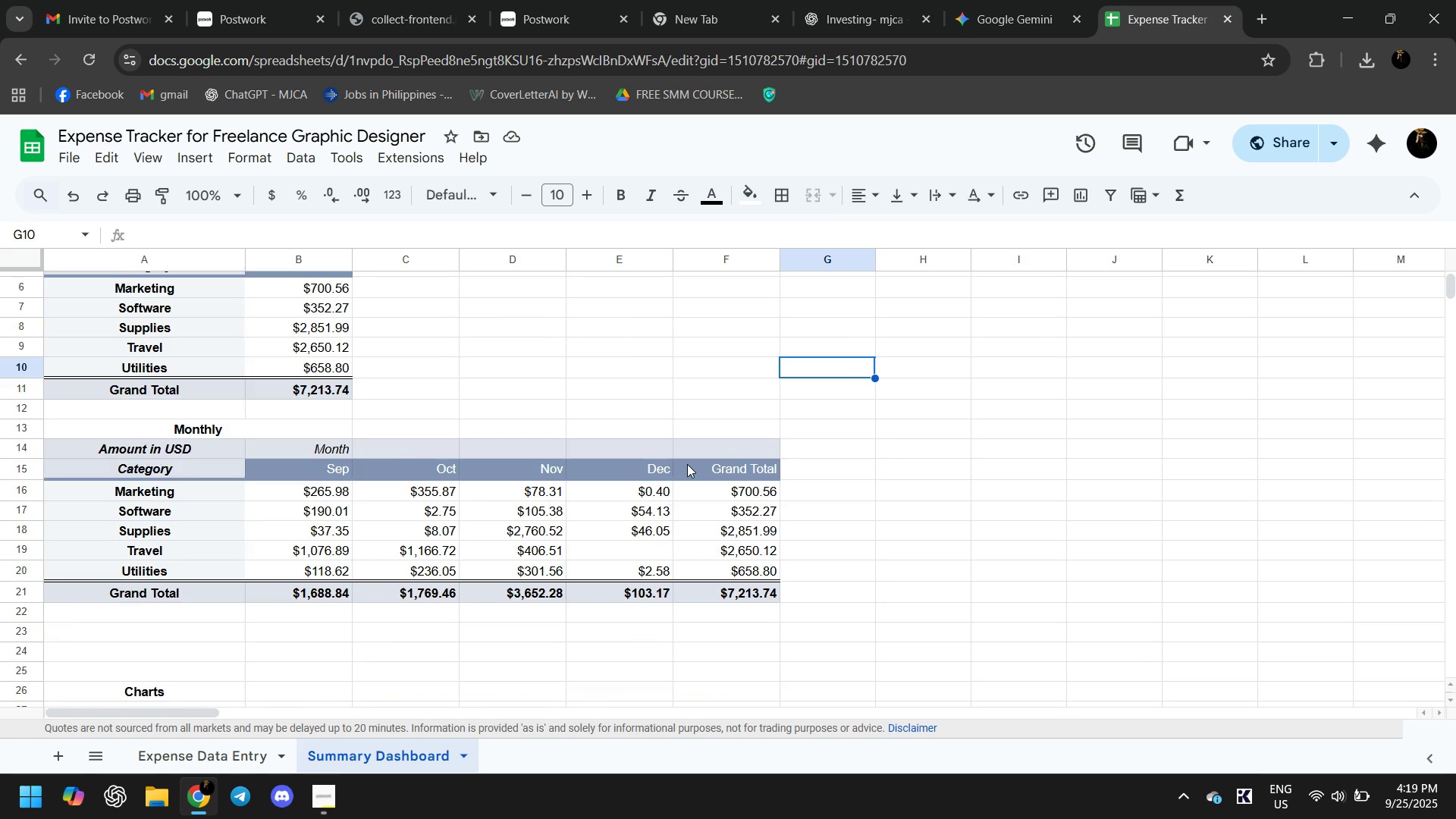 
scroll: coordinate [705, 461], scroll_direction: down, amount: 6.0
 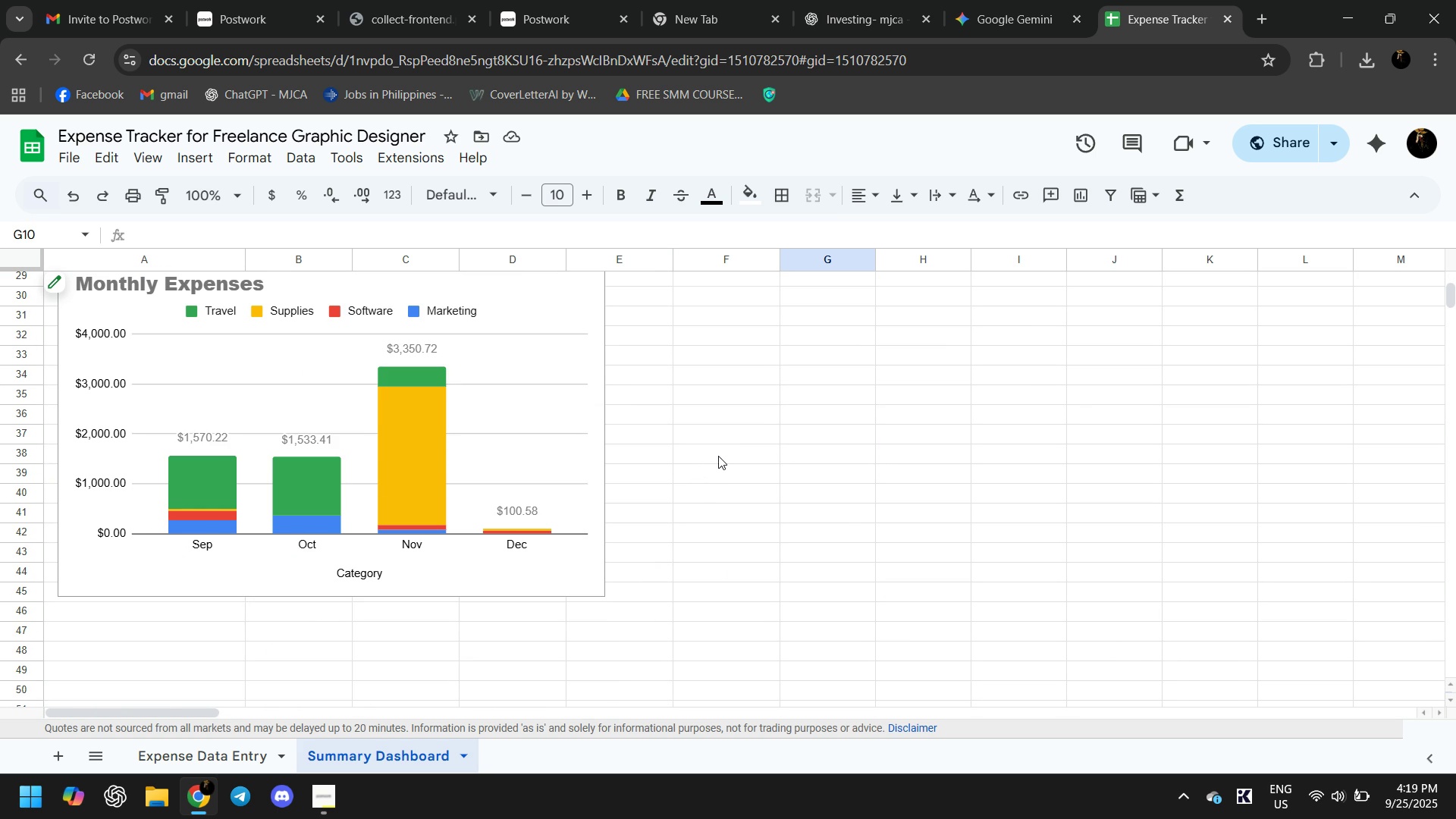 
scroll: coordinate [723, 451], scroll_direction: up, amount: 4.0
 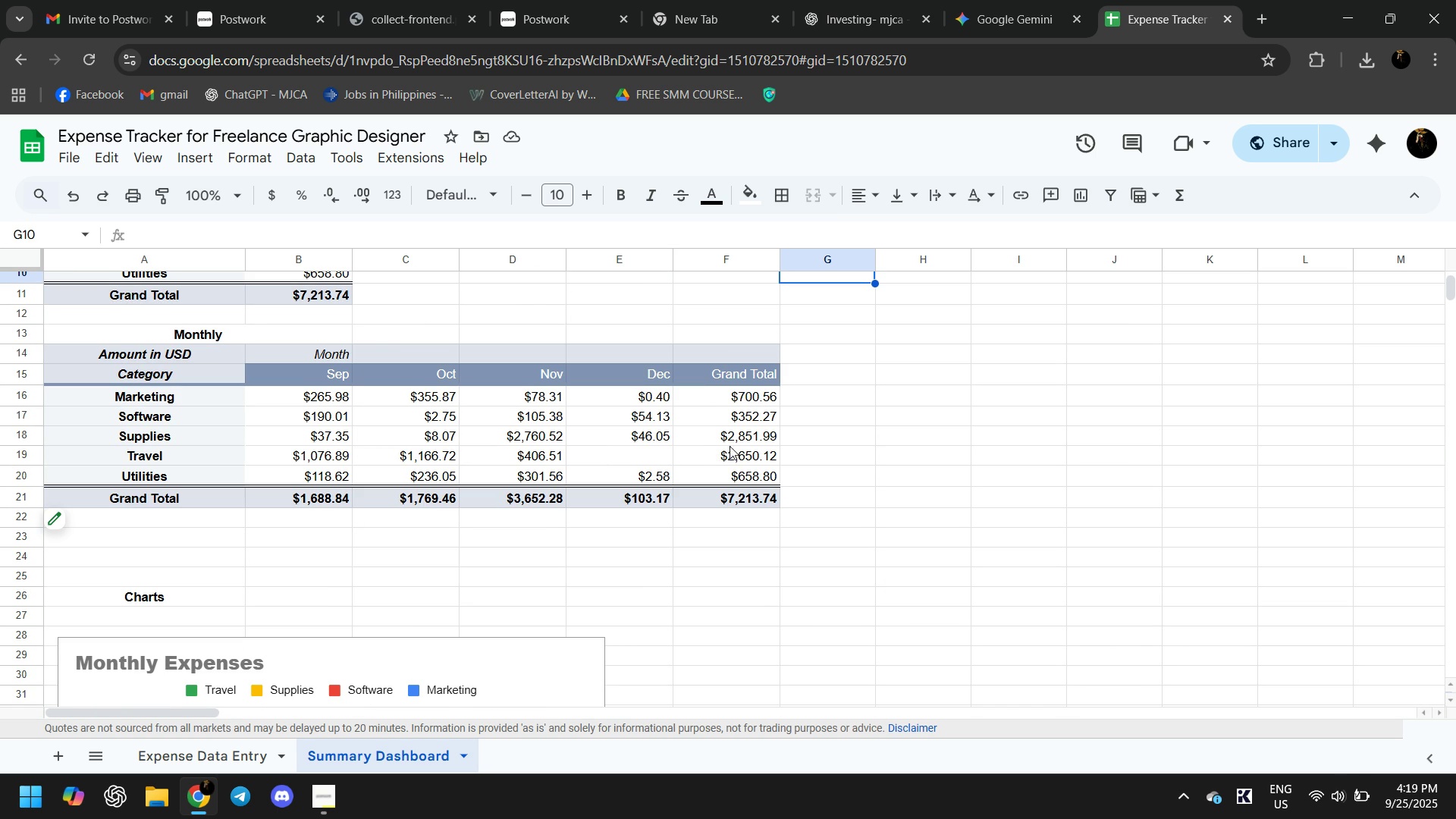 
scroll: coordinate [743, 467], scroll_direction: down, amount: 3.0
 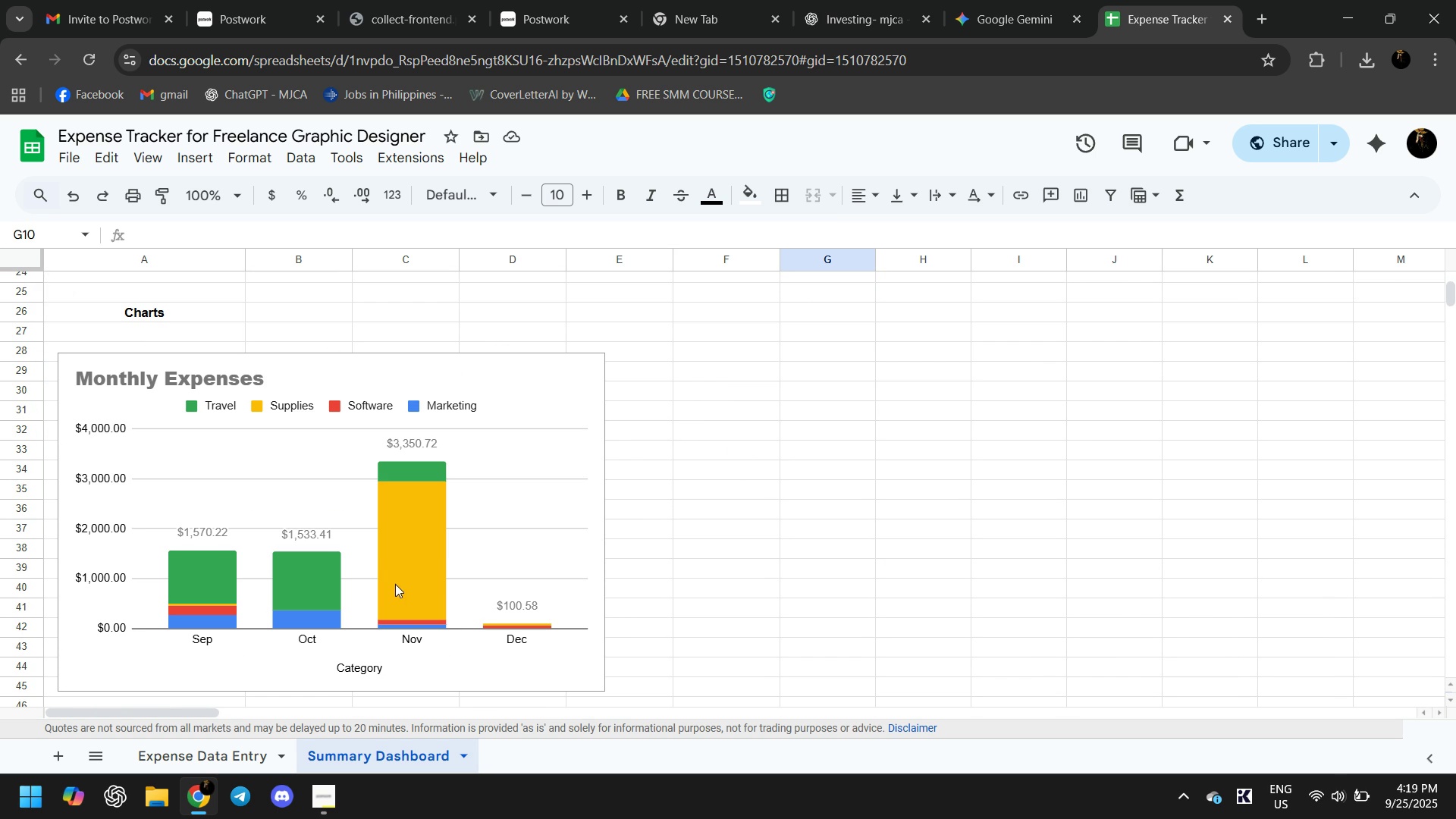 
scroll: coordinate [604, 490], scroll_direction: up, amount: 4.0
 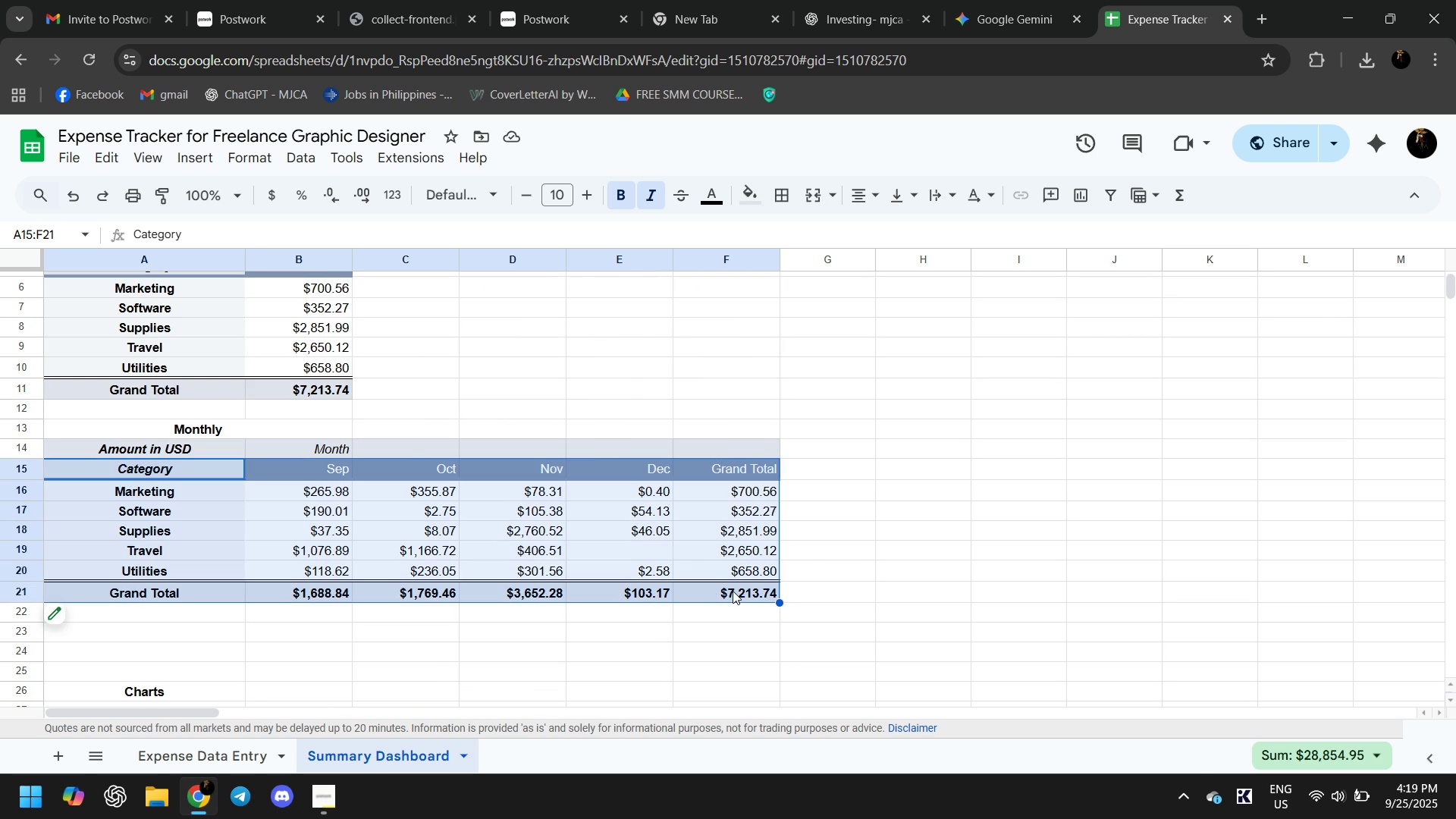 
scroll: coordinate [580, 589], scroll_direction: down, amount: 1.0
 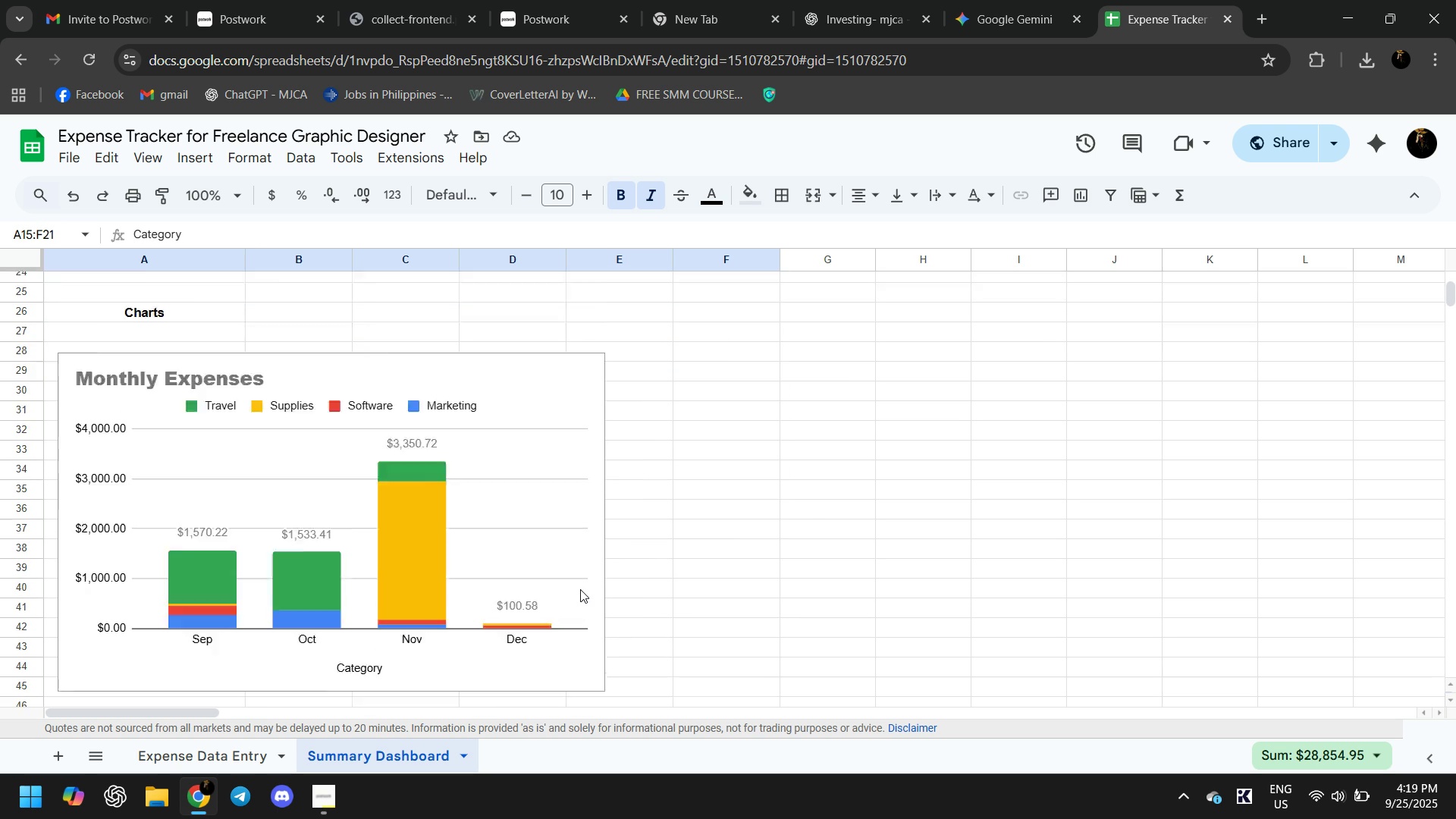 
scroll: coordinate [576, 587], scroll_direction: up, amount: 3.0
 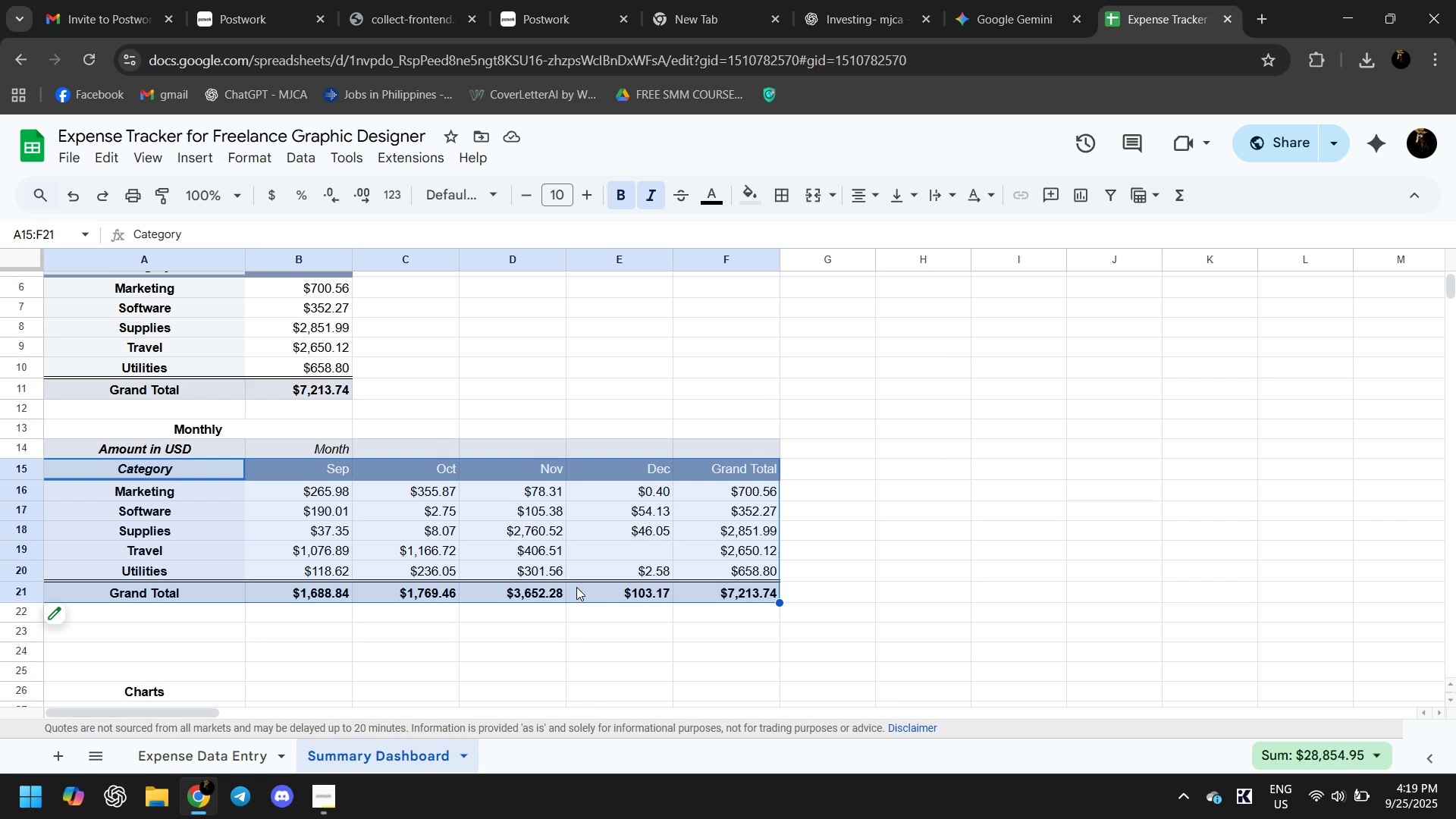 
scroll: coordinate [576, 587], scroll_direction: down, amount: 2.0
 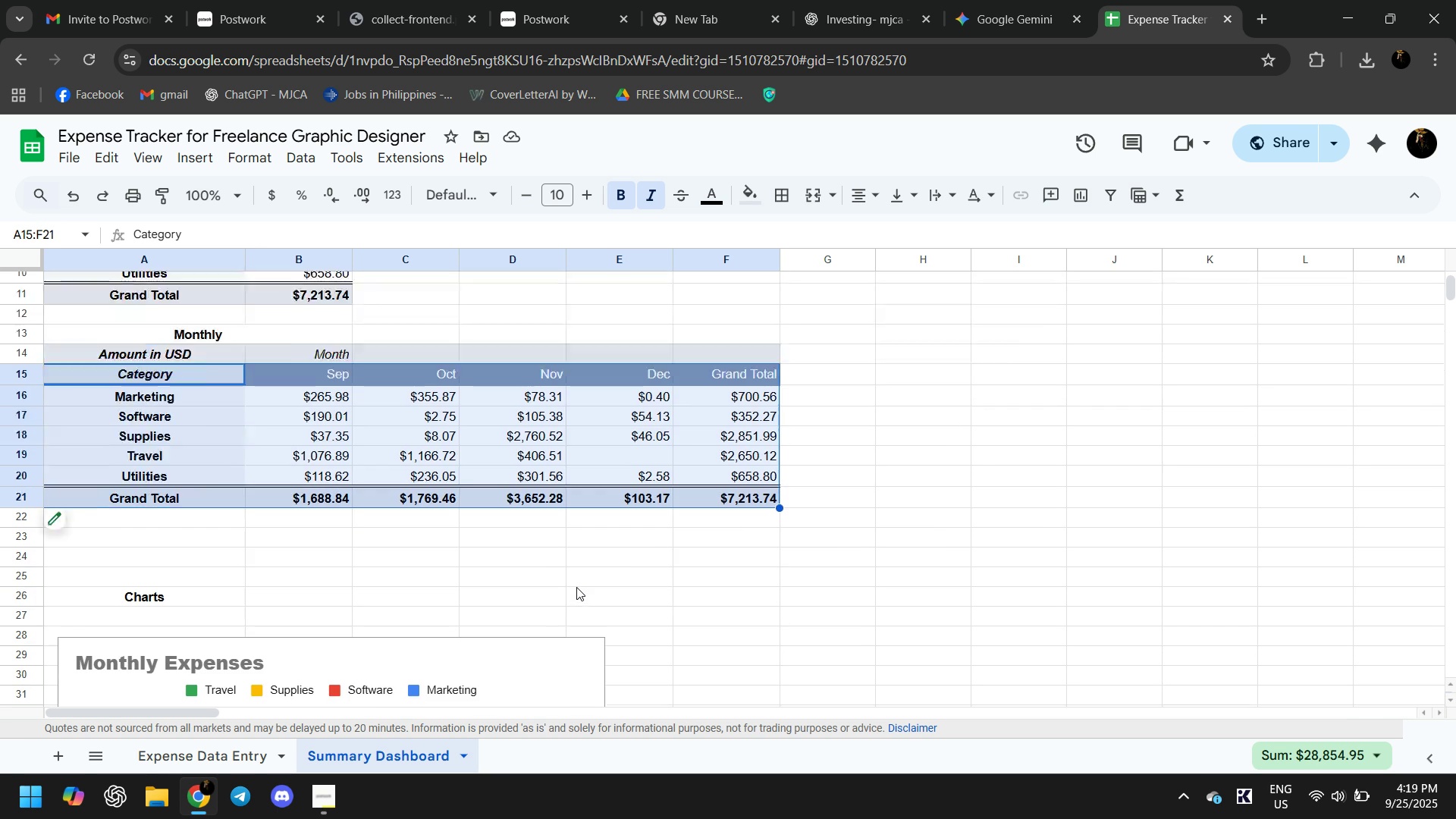 
scroll: coordinate [576, 587], scroll_direction: up, amount: 4.0
 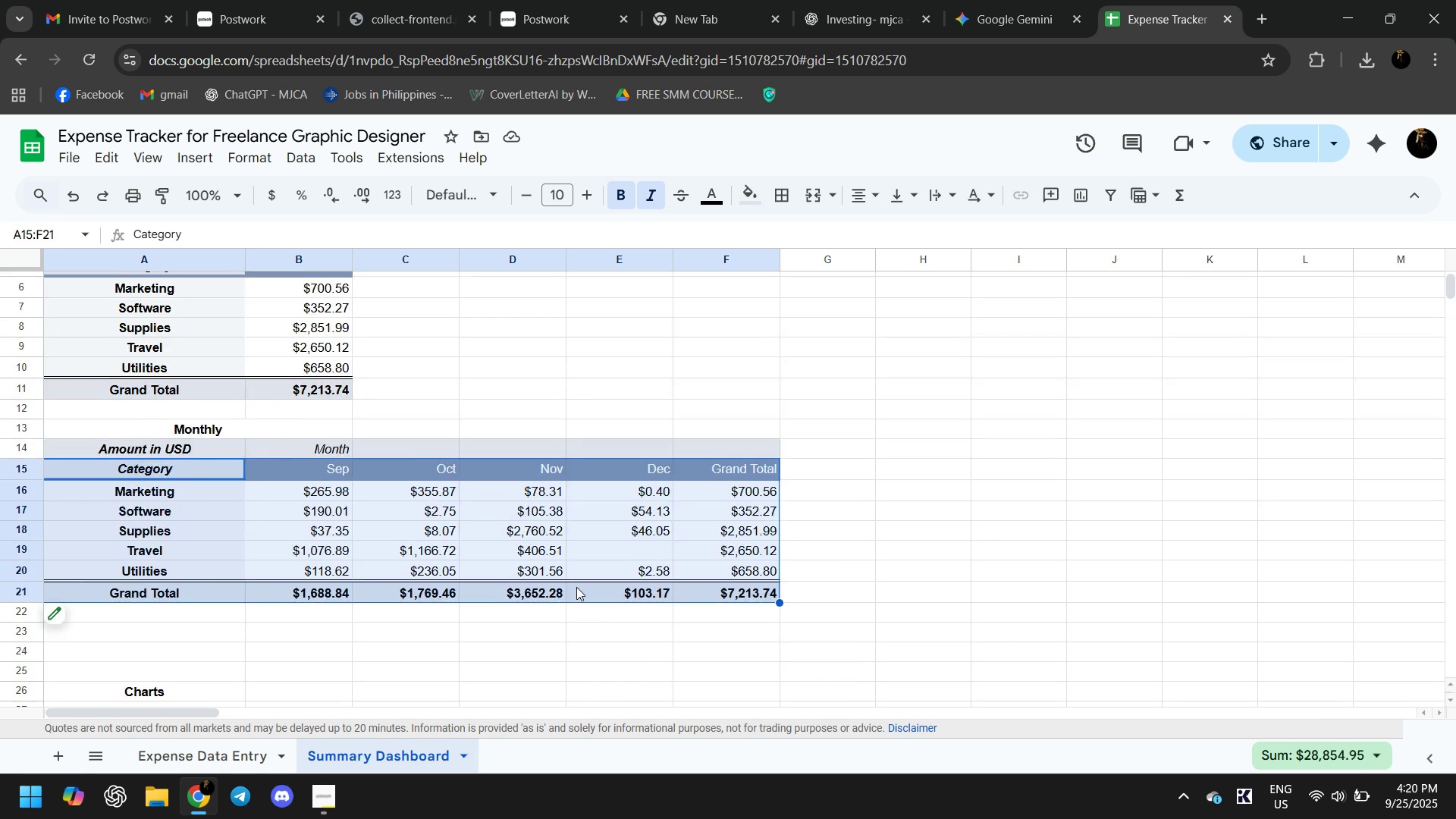 
scroll: coordinate [576, 587], scroll_direction: down, amount: 2.0
 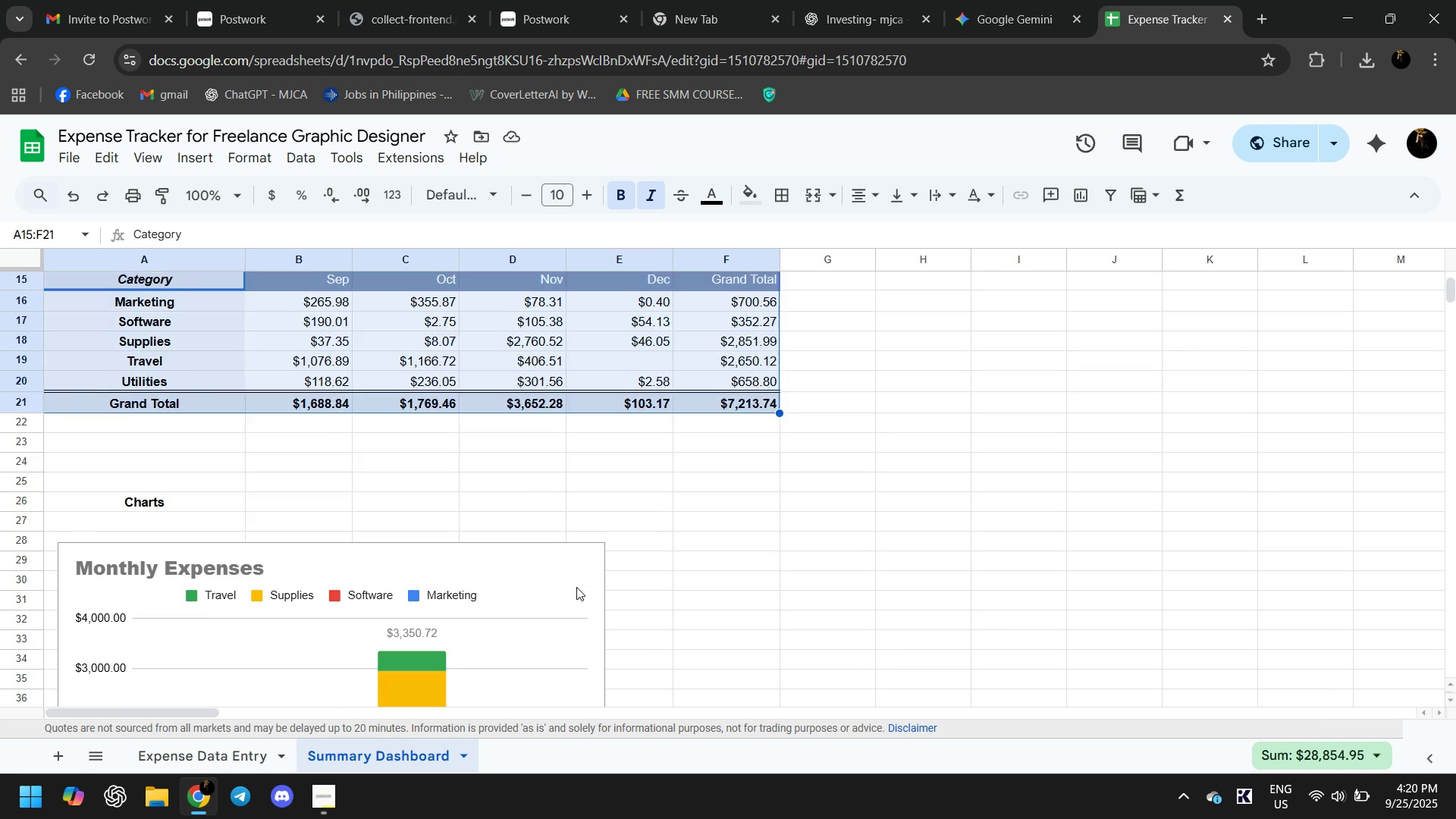 
scroll: coordinate [576, 587], scroll_direction: up, amount: 2.0
 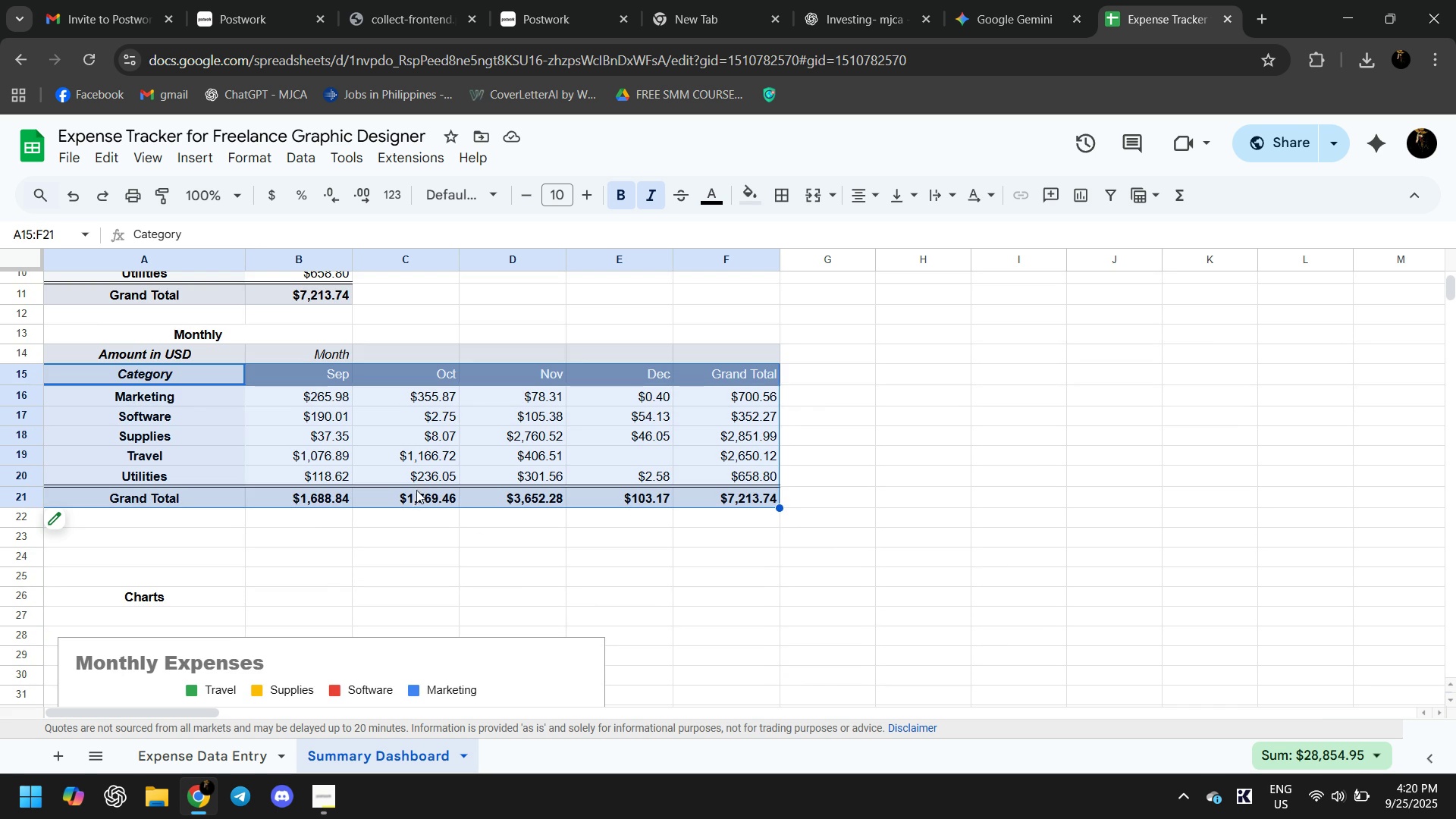 
scroll: coordinate [416, 487], scroll_direction: down, amount: 3.0